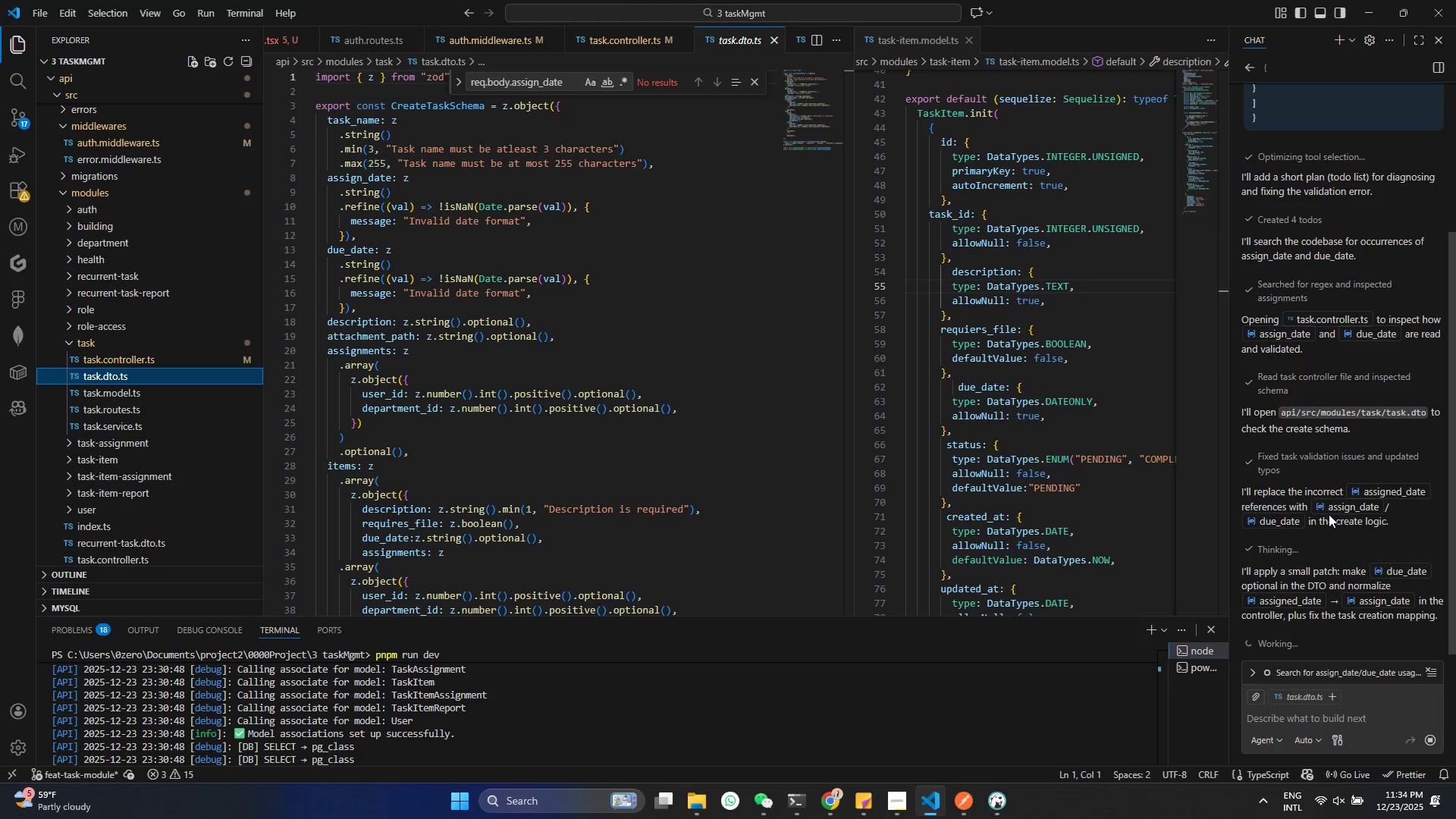 
wait(17.44)
 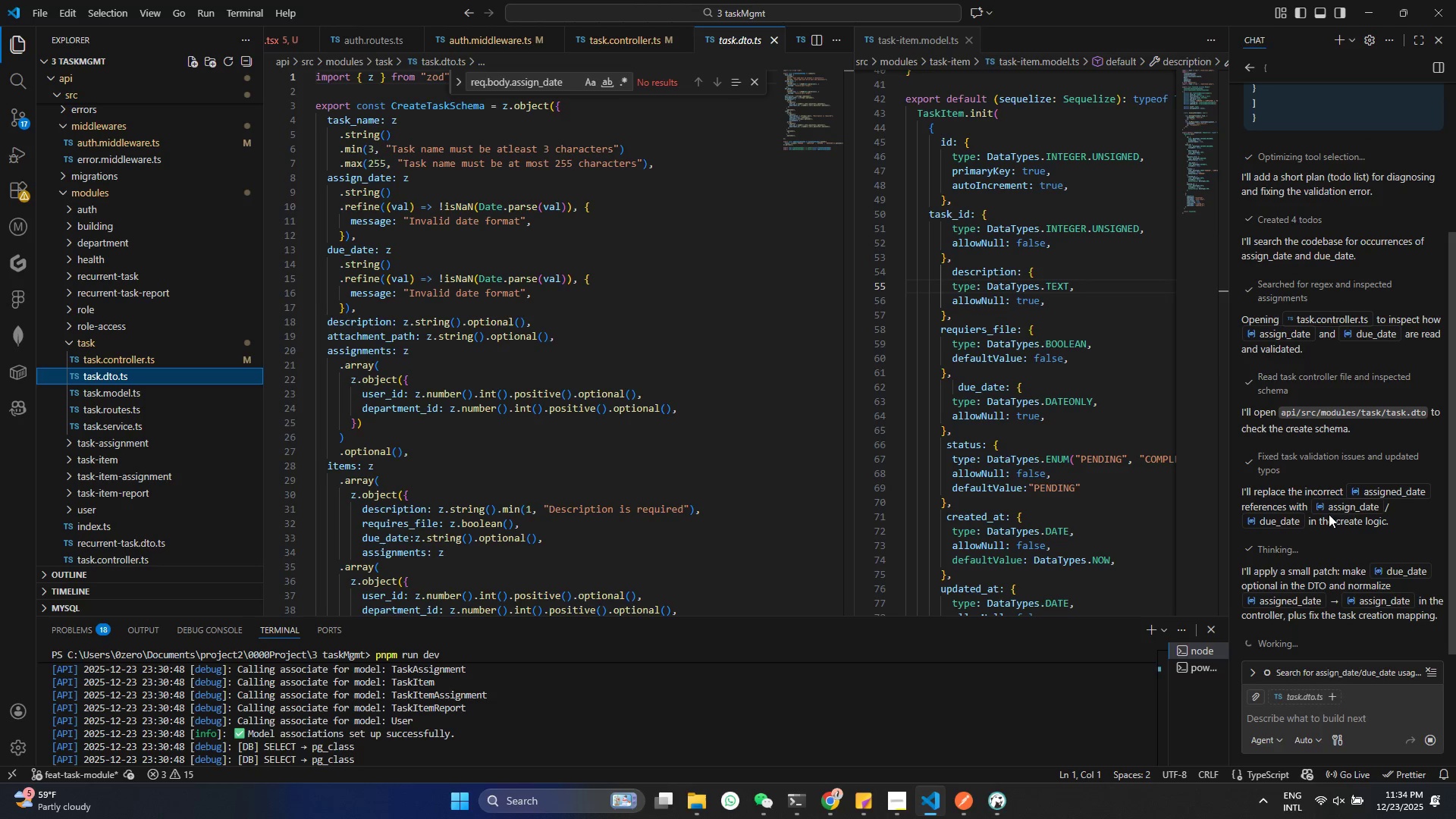 
left_click([1303, 363])
 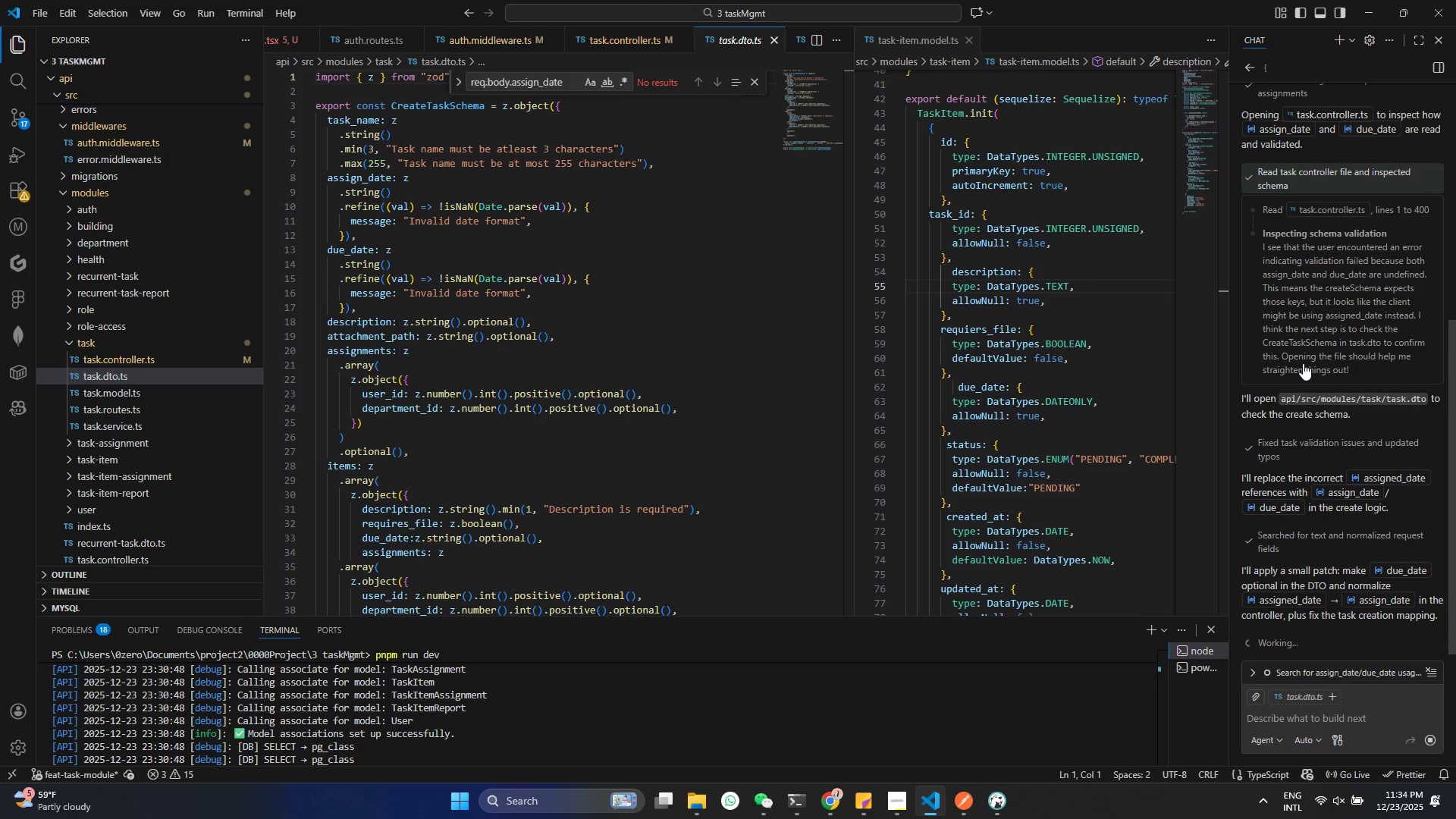 
left_click([1306, 428])
 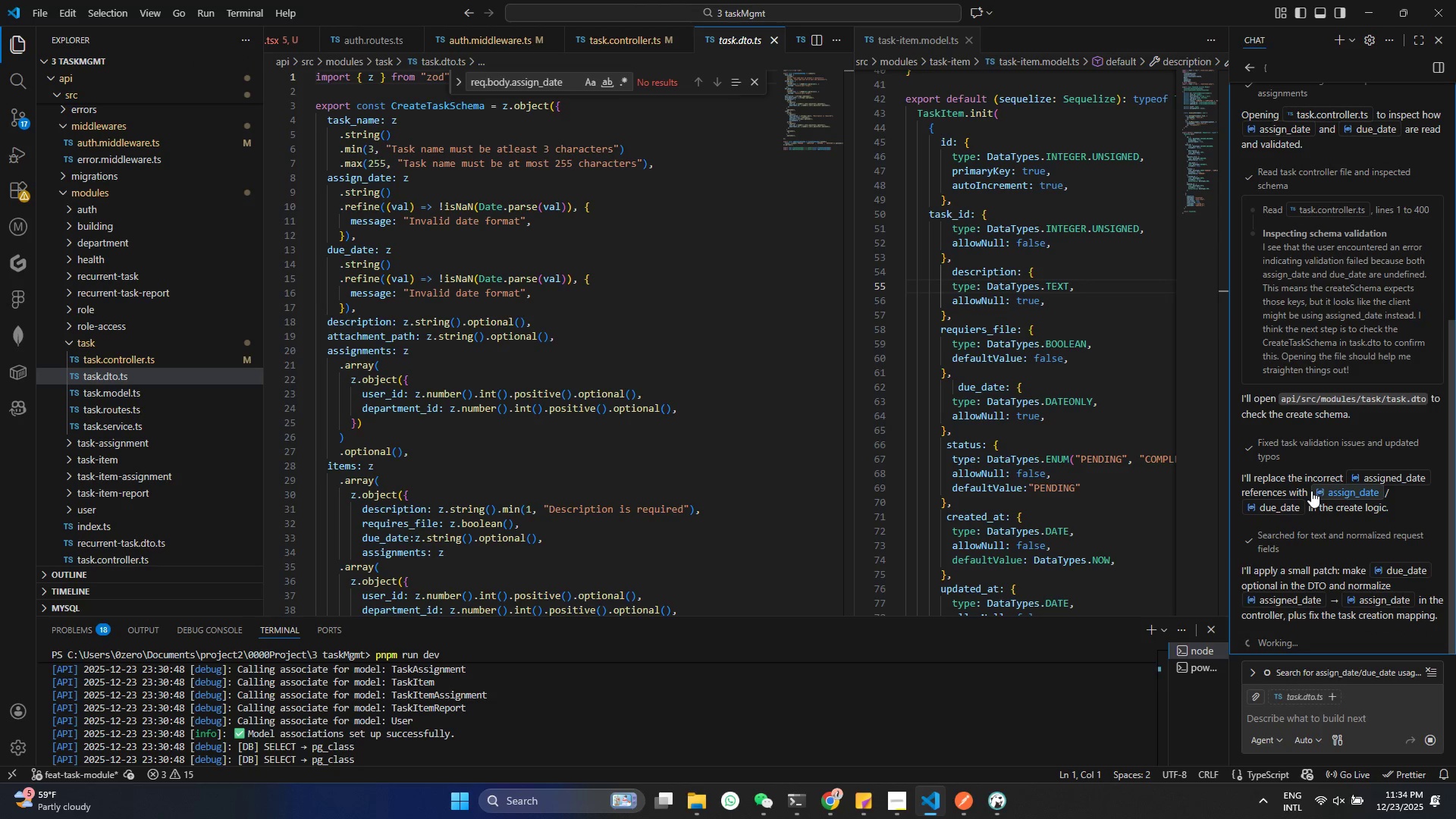 
left_click([1311, 491])
 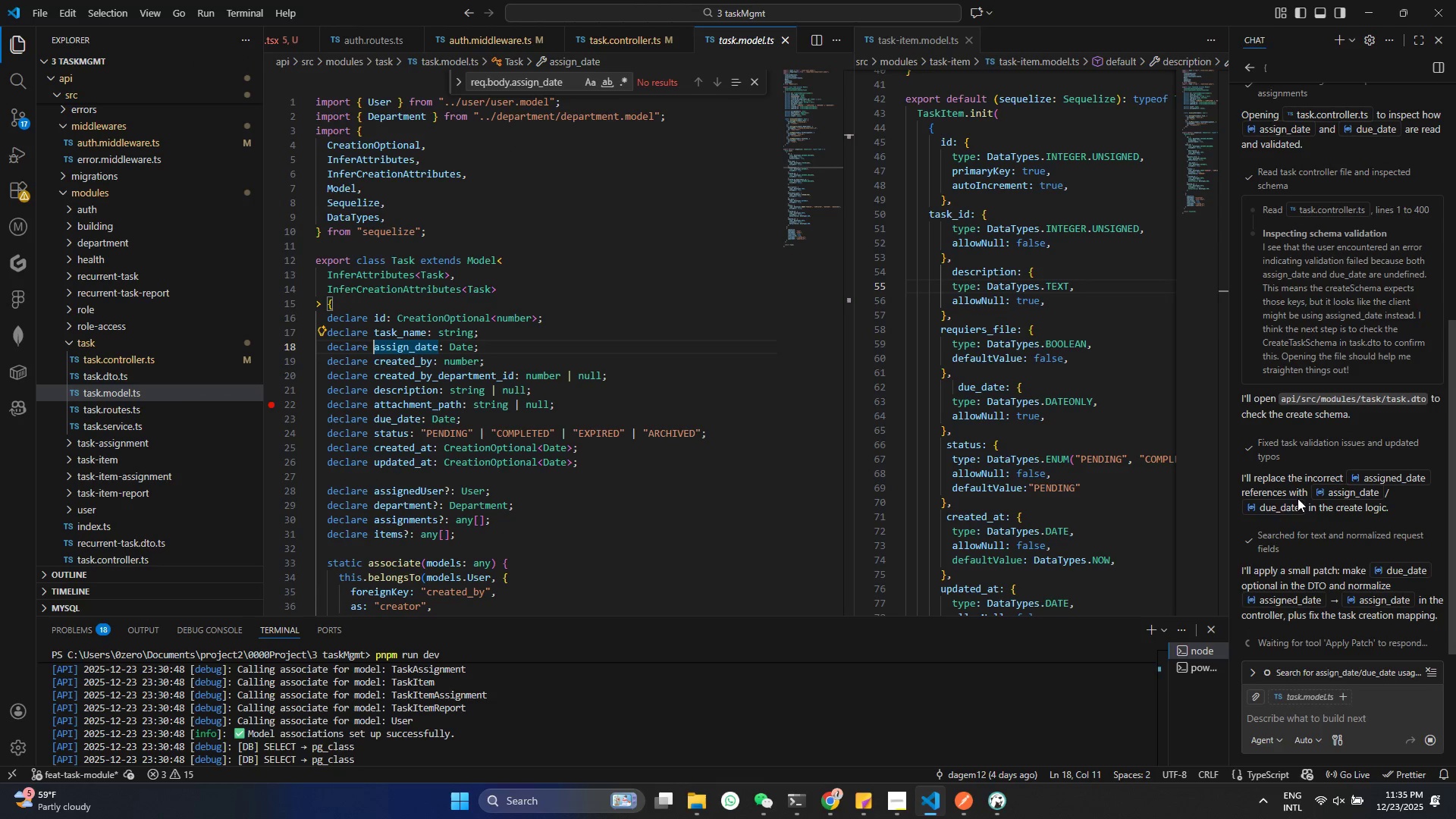 
left_click([1269, 510])
 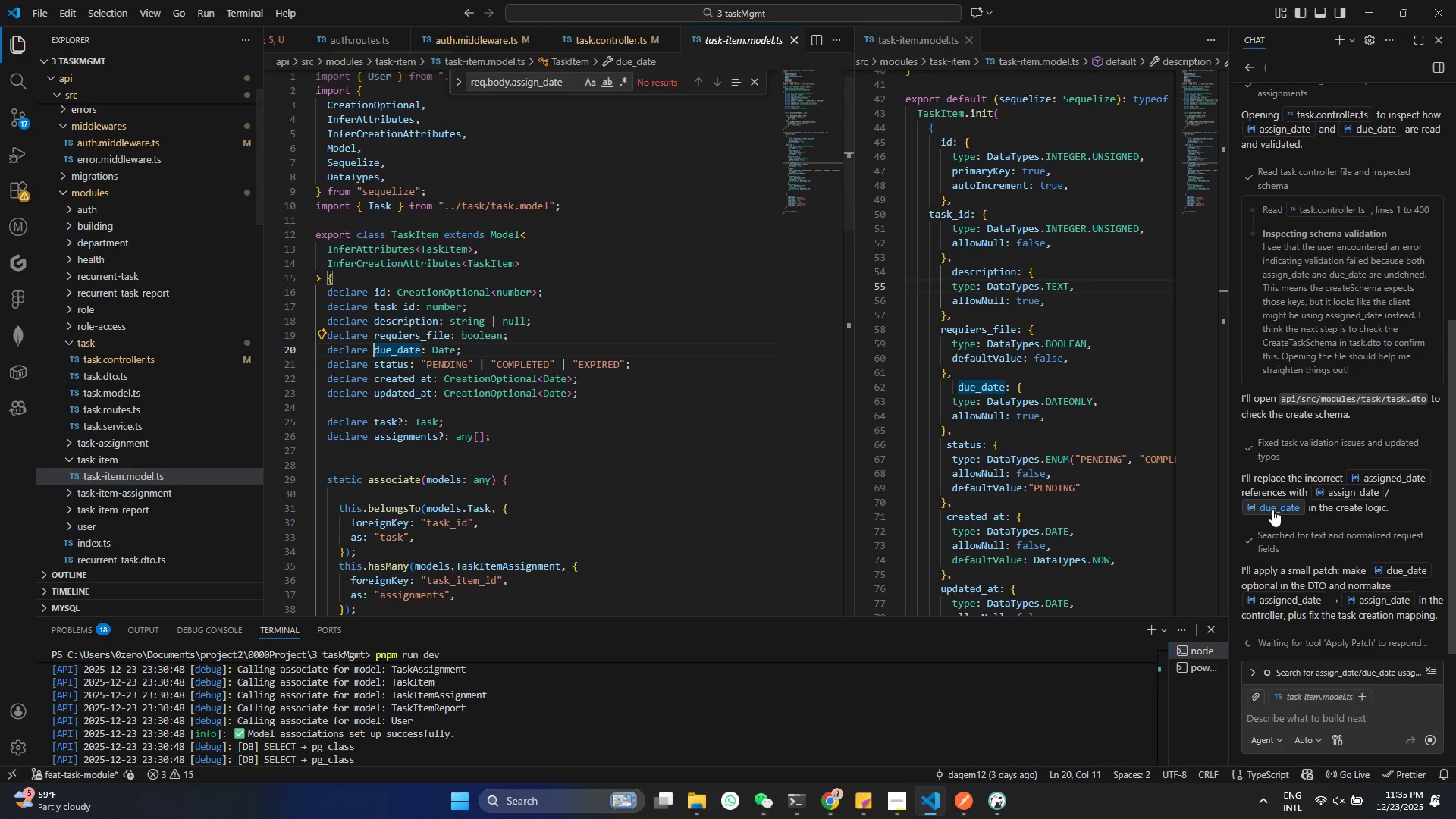 
scroll: coordinate [1300, 513], scroll_direction: down, amount: 4.0
 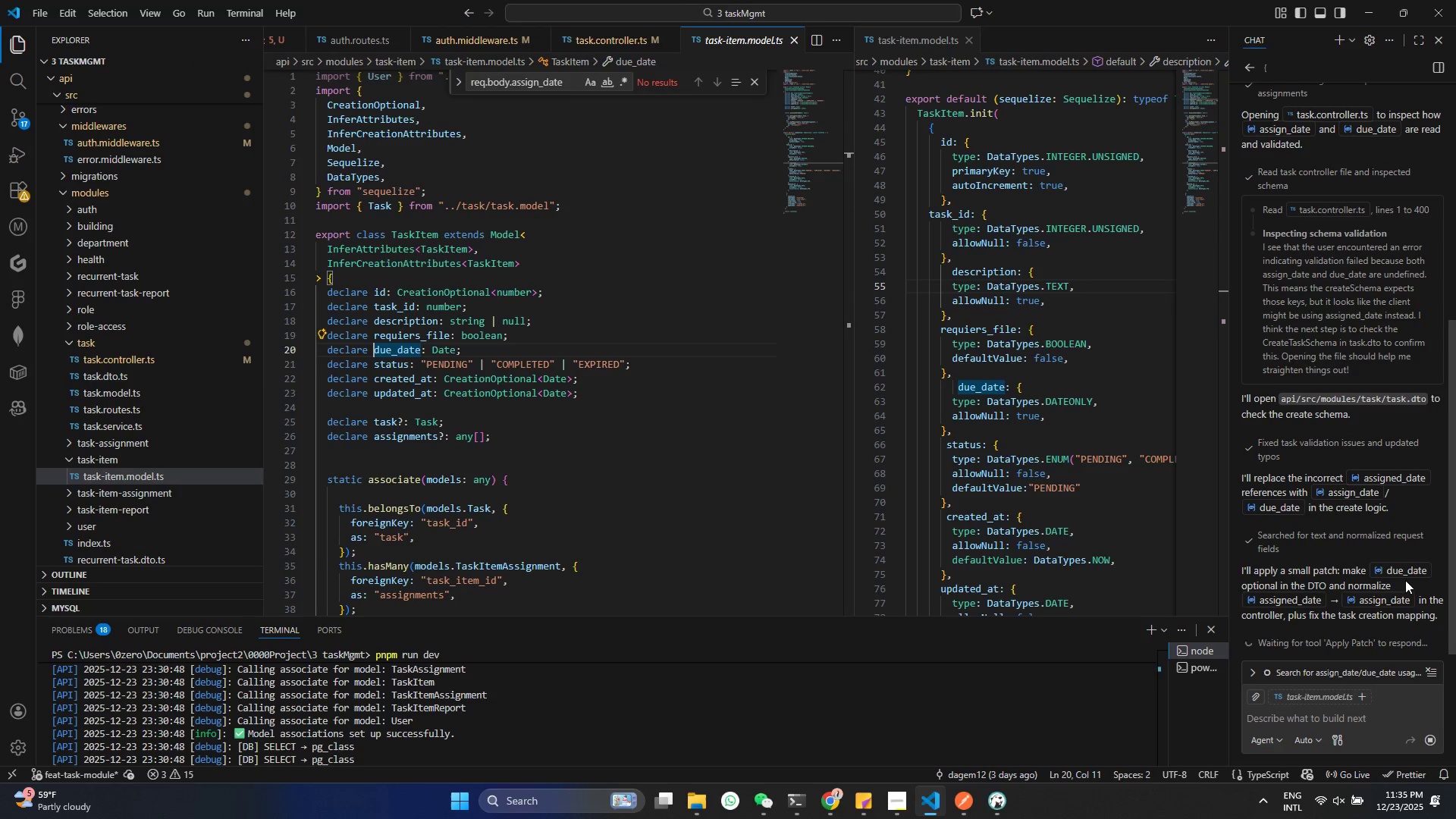 
left_click([1401, 576])
 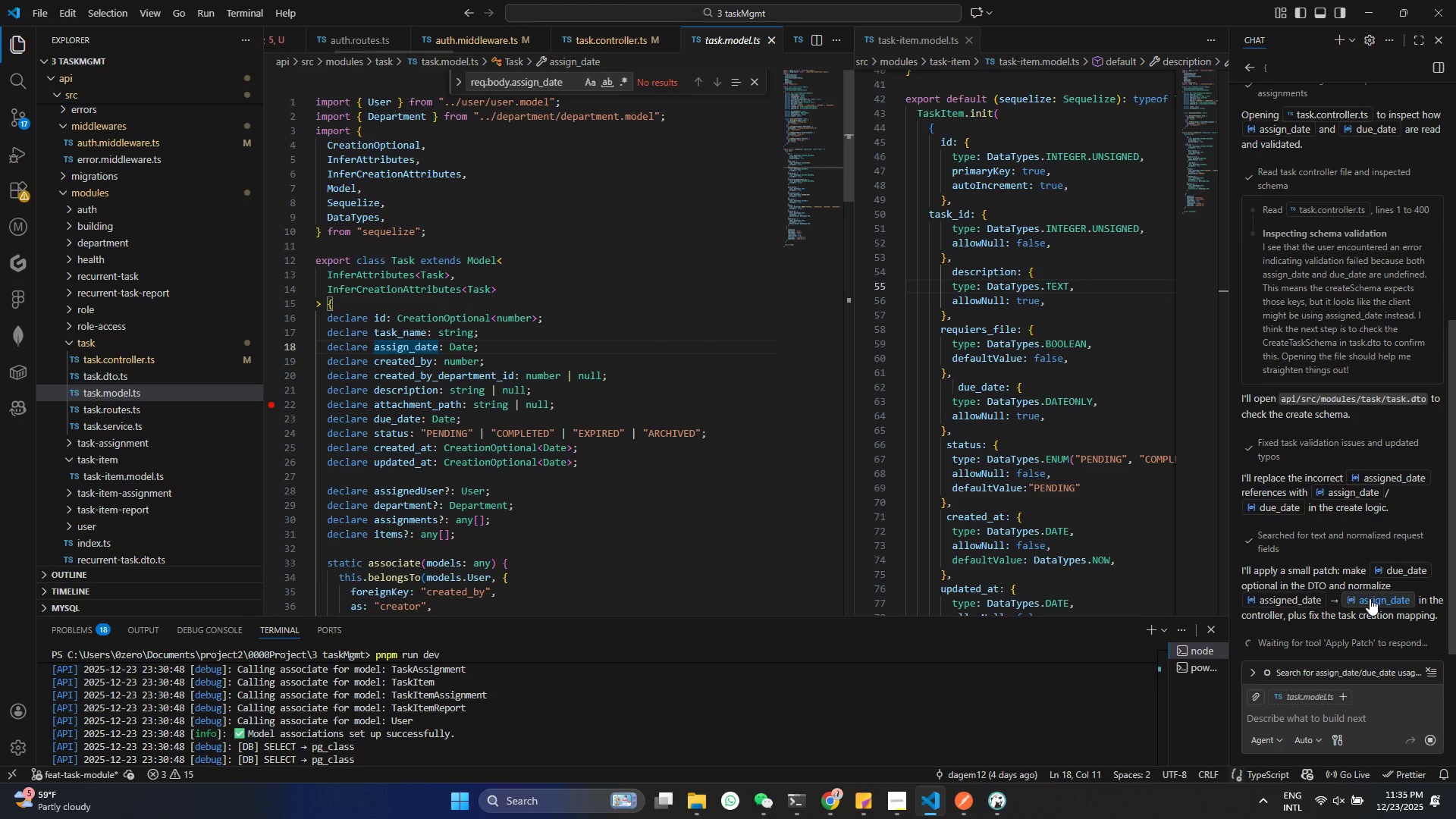 
left_click([1276, 600])
 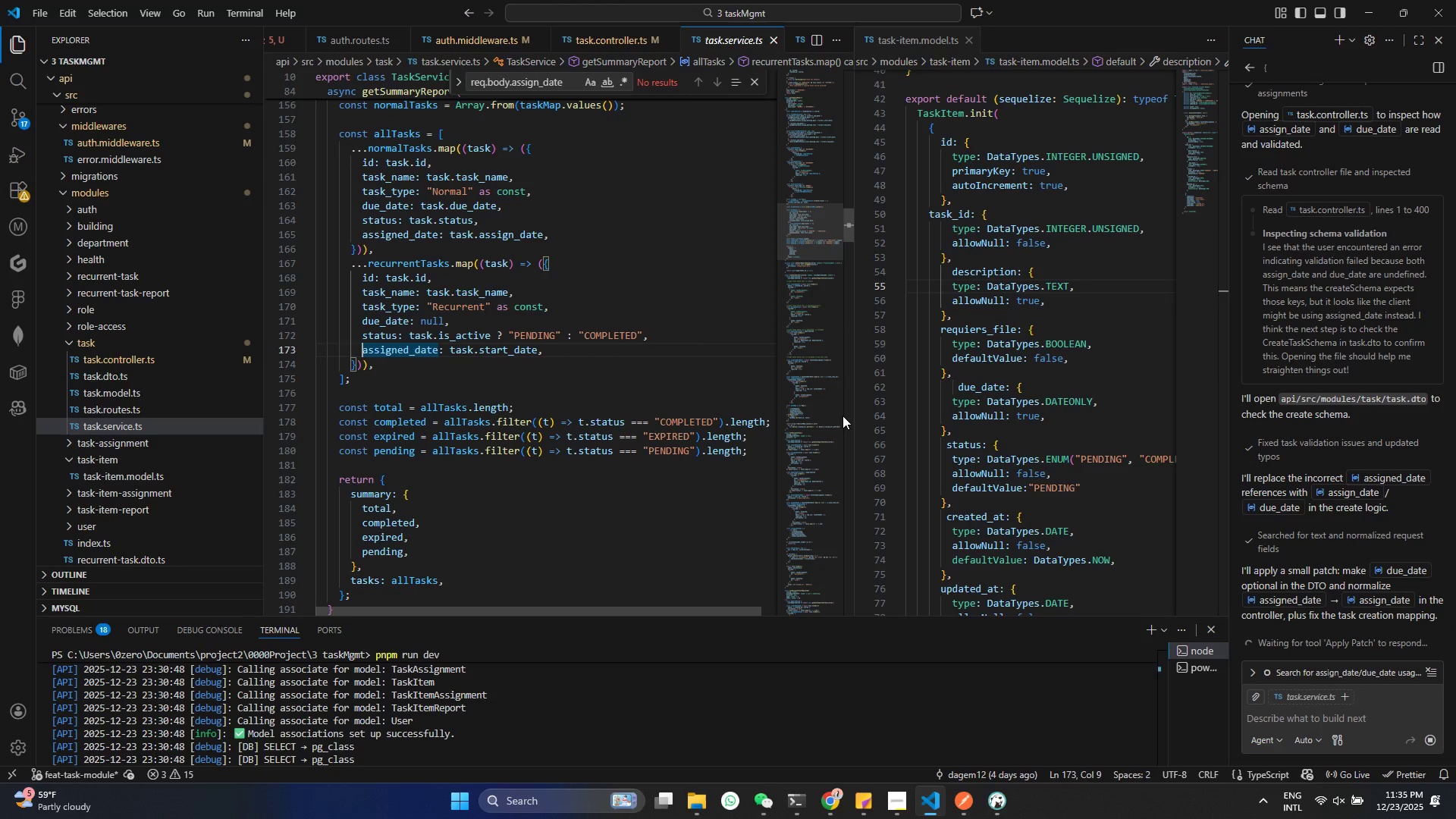 
wait(7.23)
 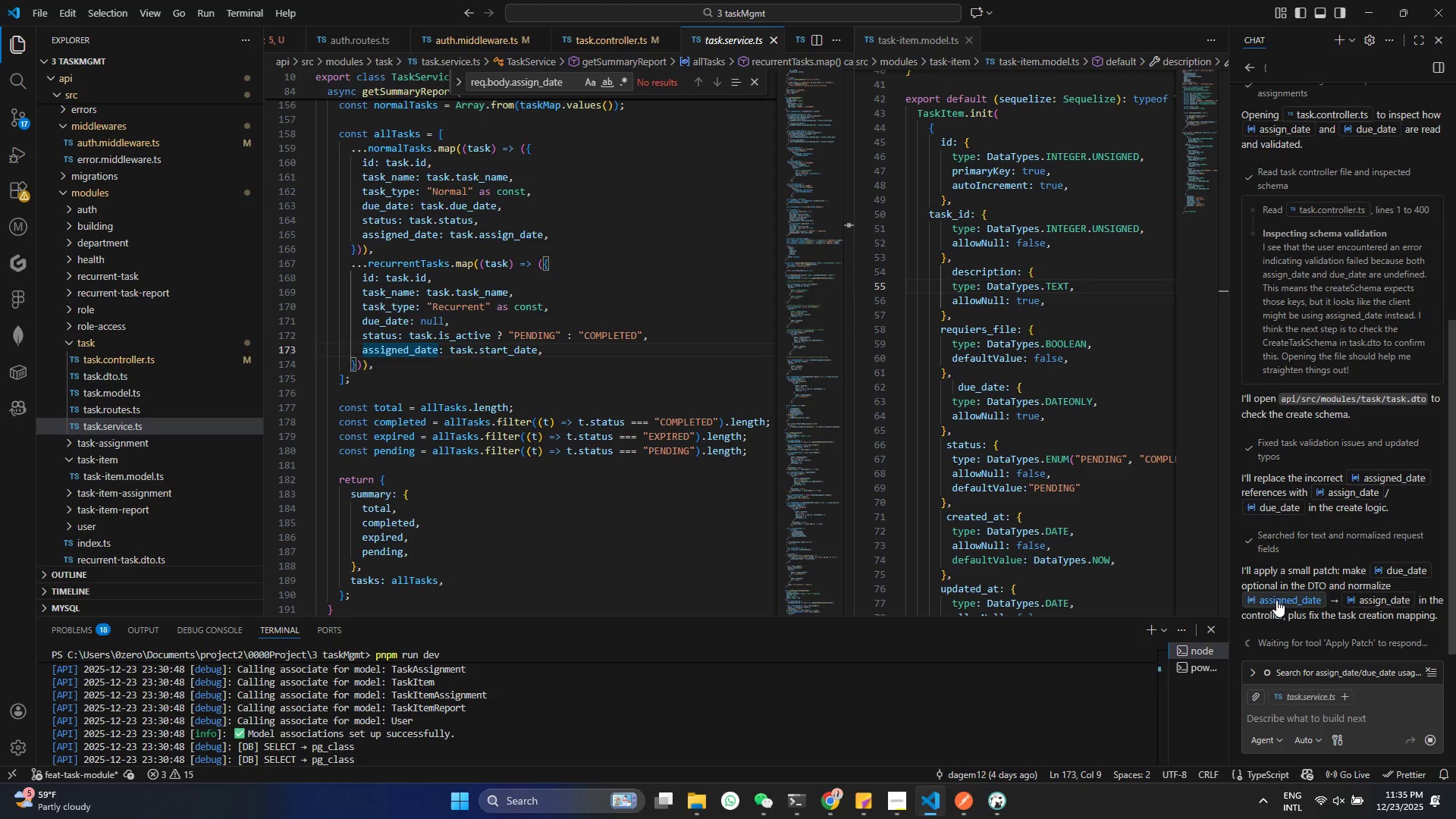 
scroll: coordinate [557, 372], scroll_direction: up, amount: 17.0
 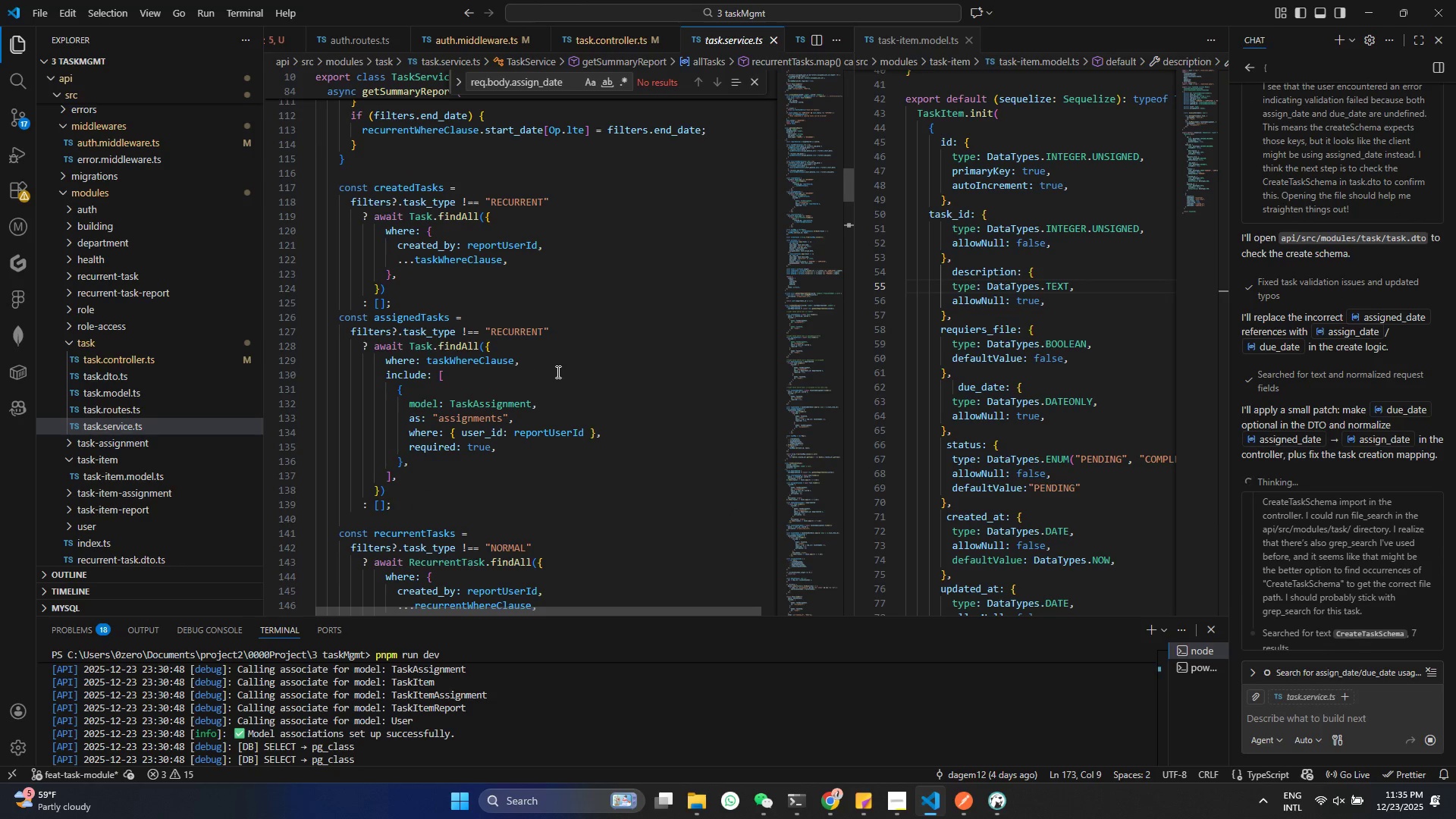 
scroll: coordinate [731, 454], scroll_direction: down, amount: 18.0
 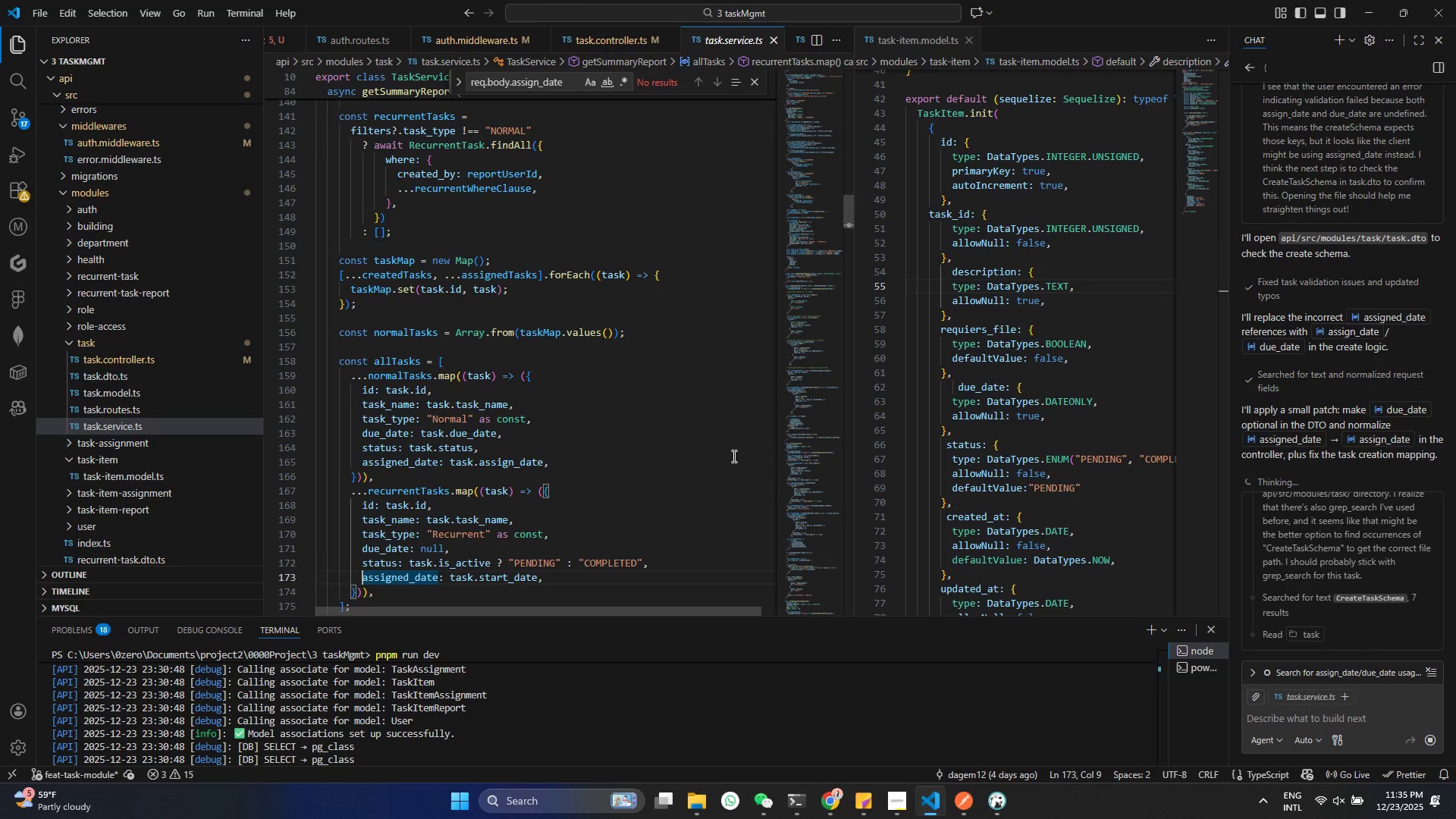 
scroll: coordinate [733, 460], scroll_direction: down, amount: 1.0
 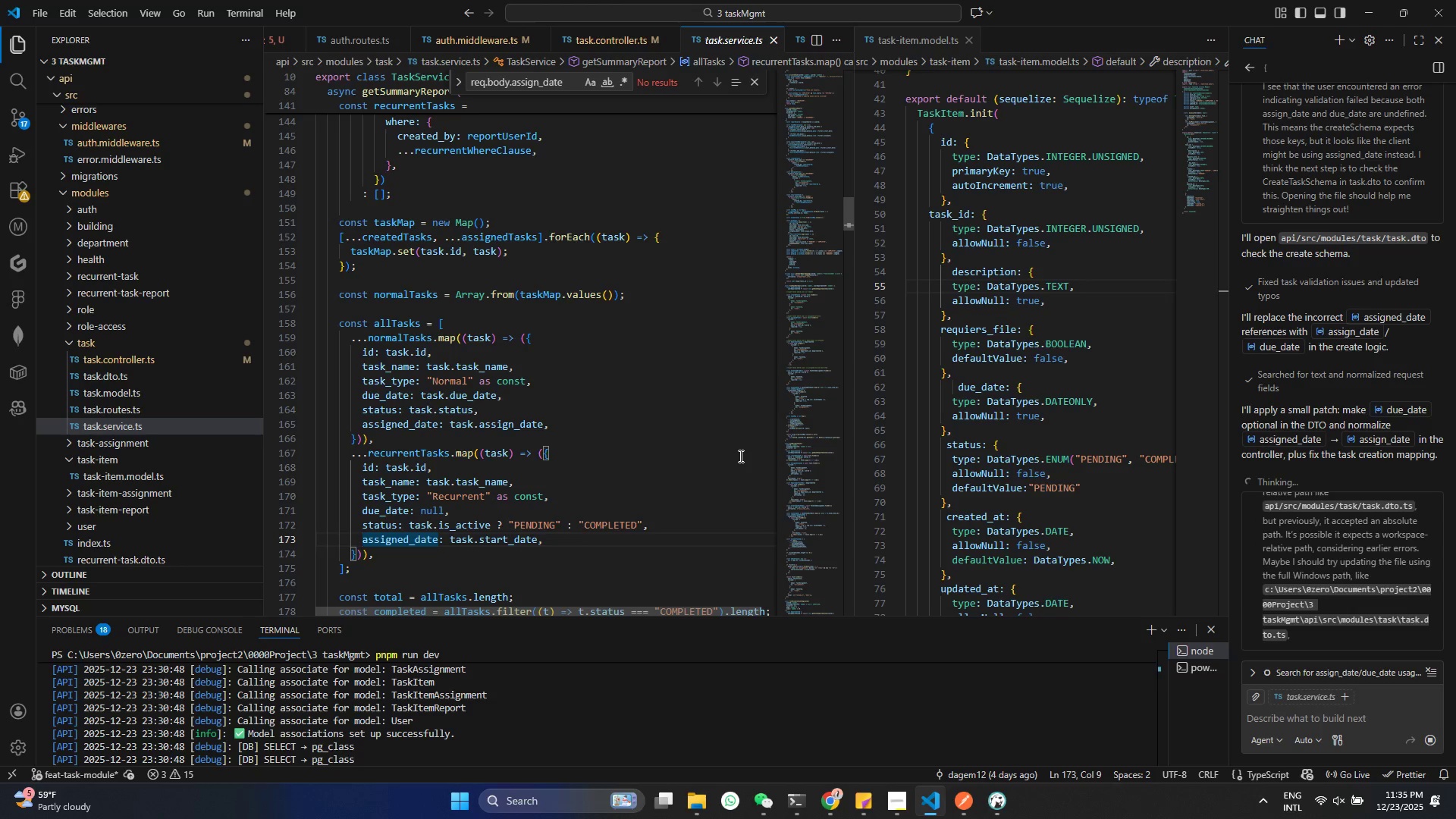 
wait(8.49)
 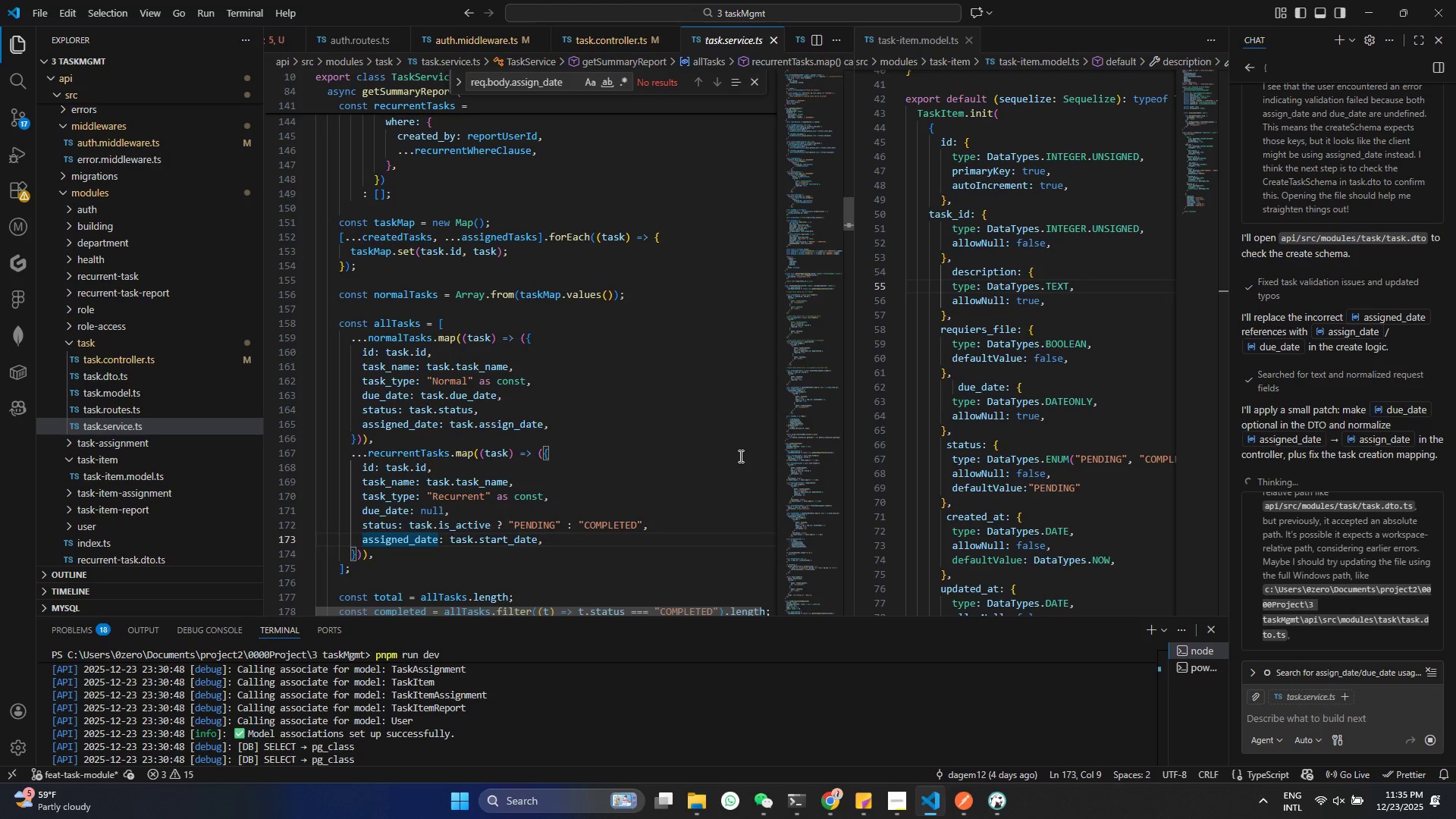 
left_click([1348, 610])
 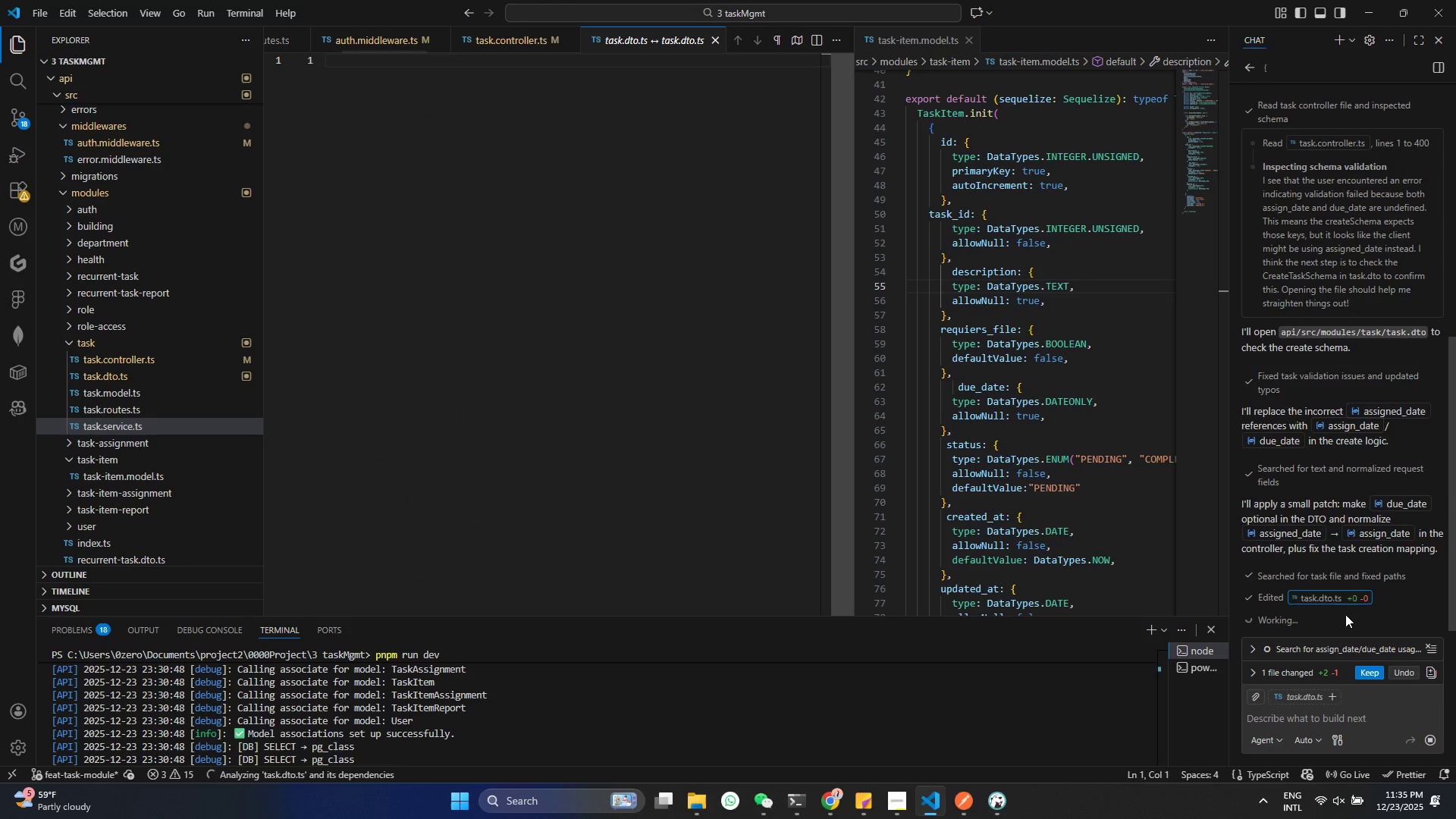 
scroll: coordinate [588, 438], scroll_direction: up, amount: 5.0
 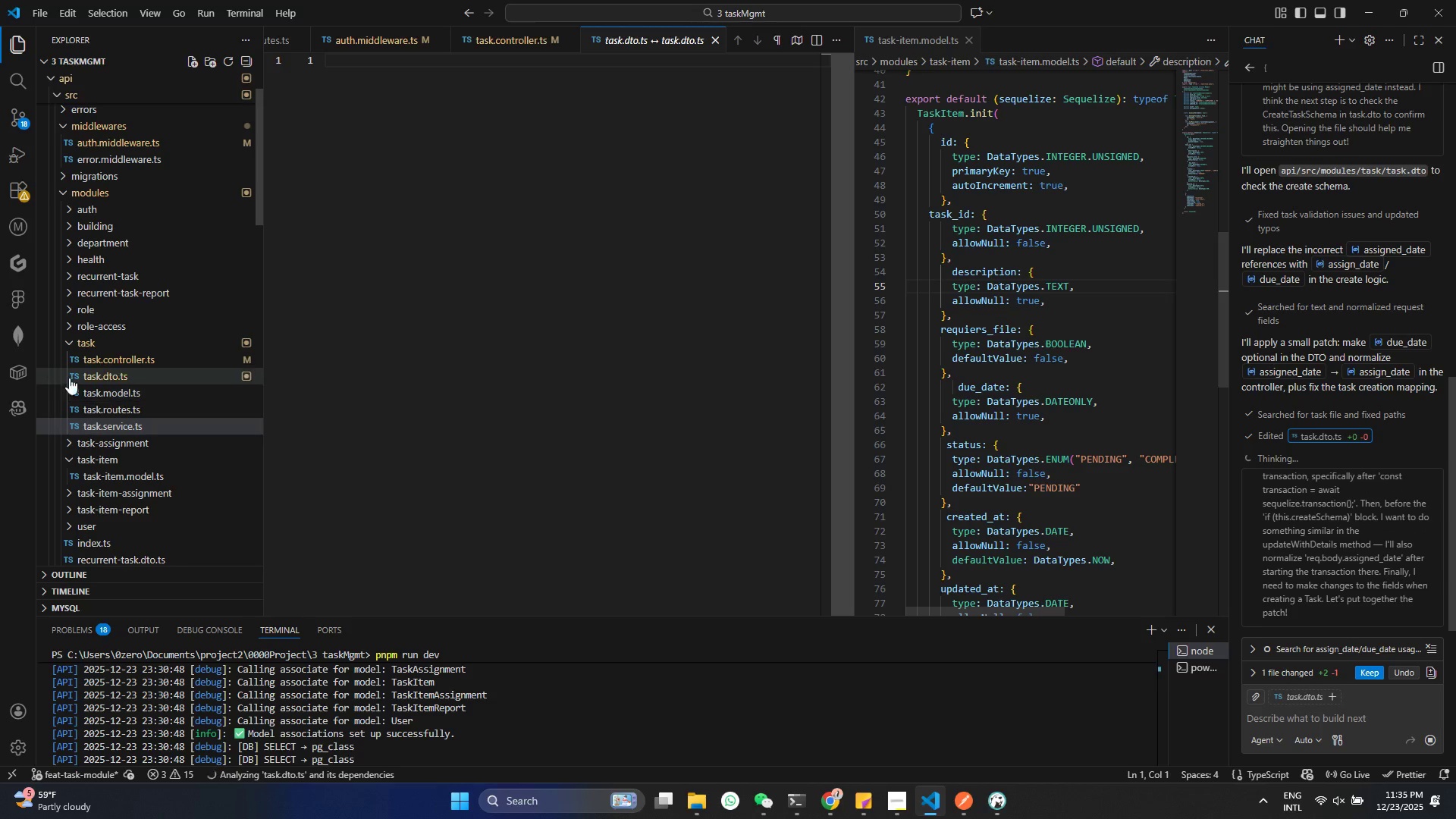 
left_click([103, 423])
 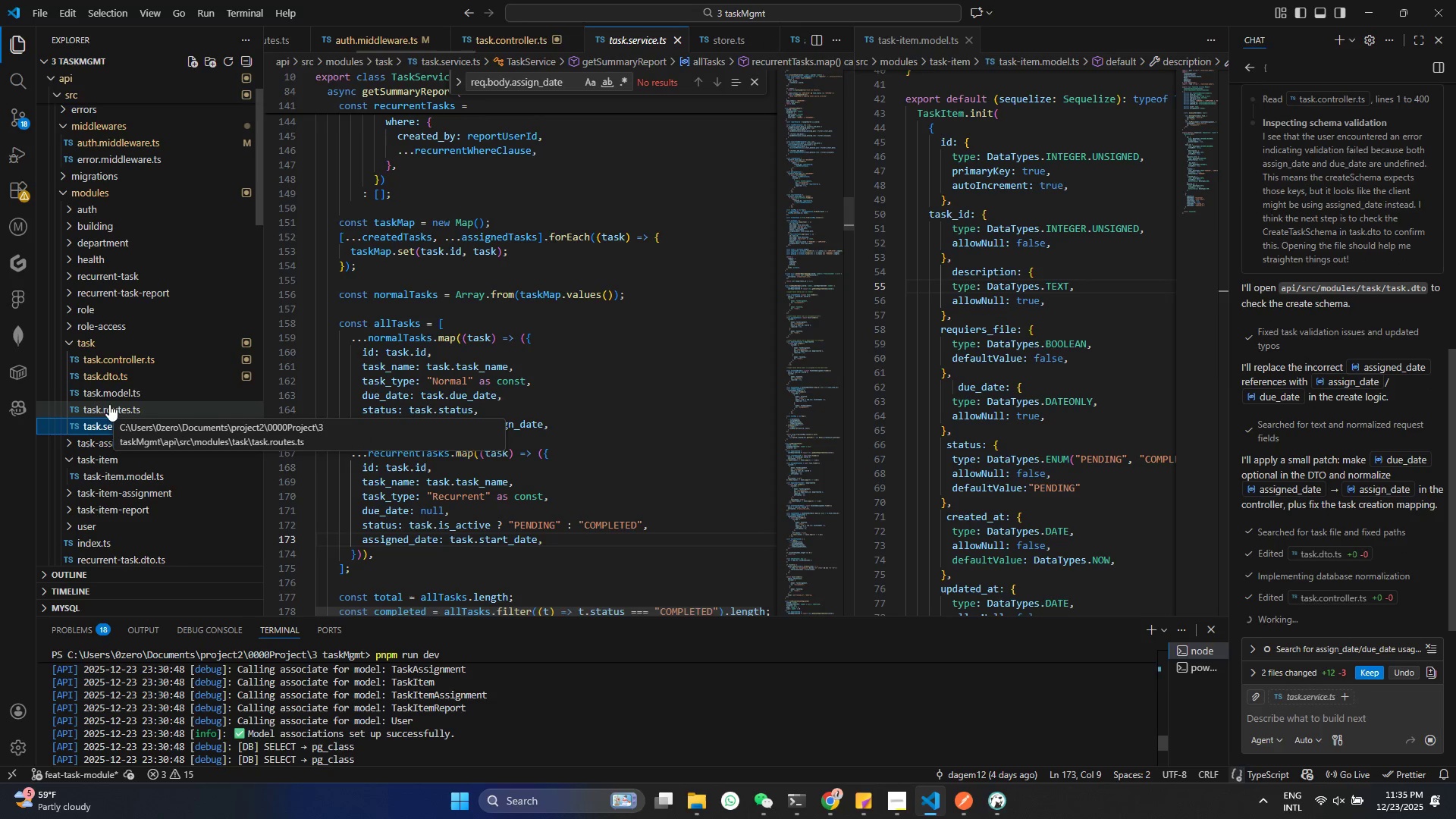 
left_click([112, 377])
 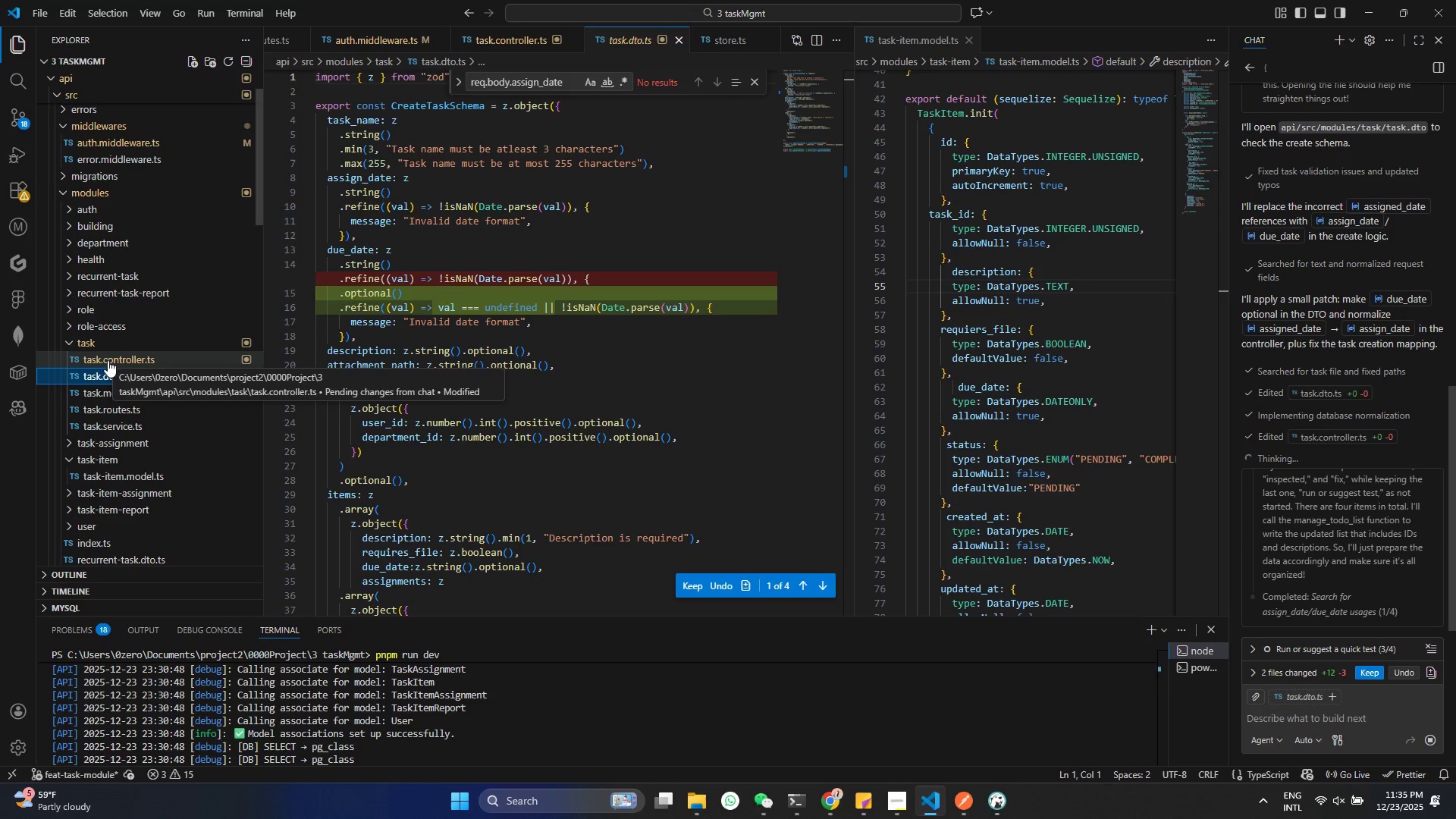 
wait(14.62)
 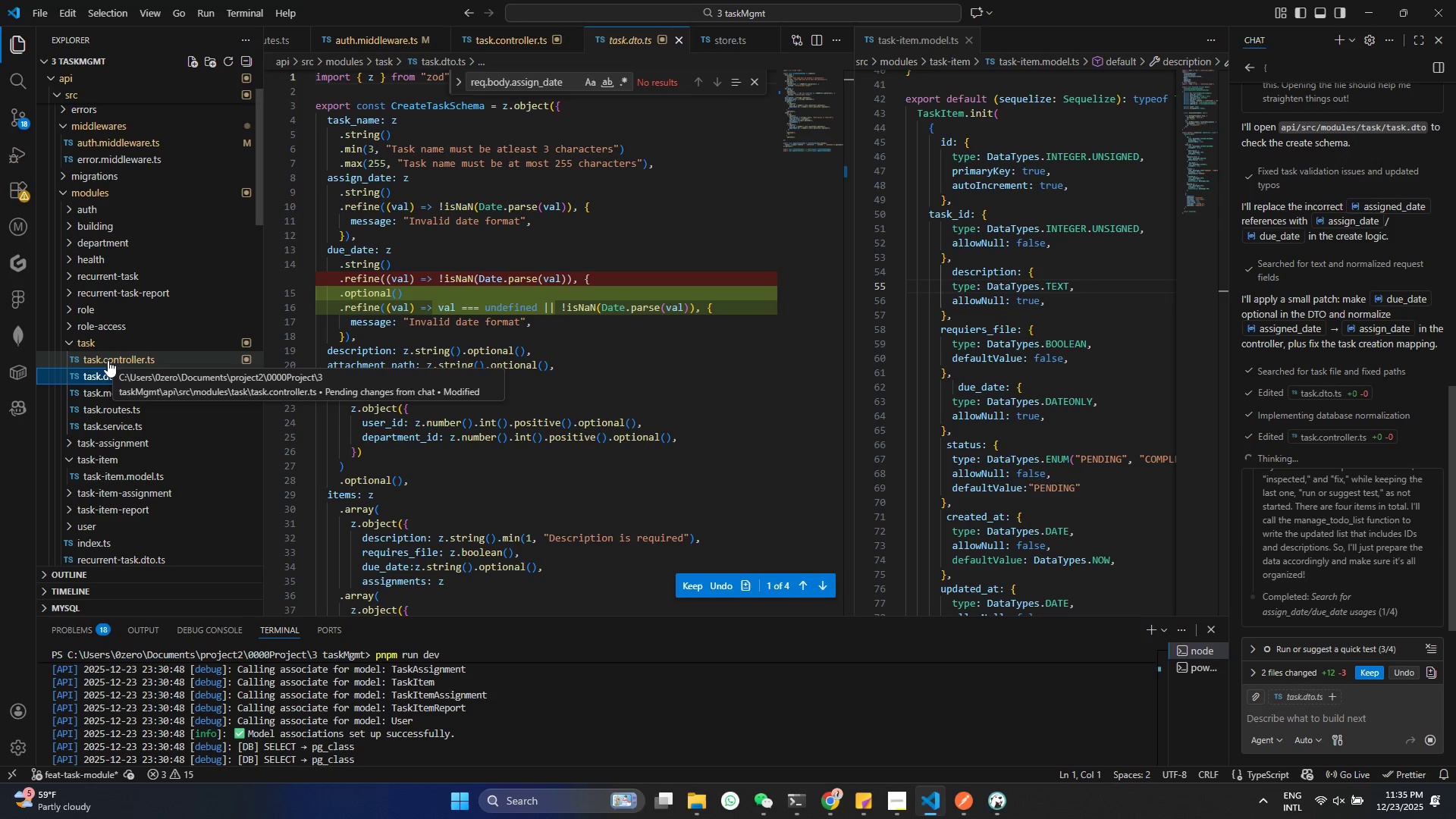 
double_click([1335, 395])
 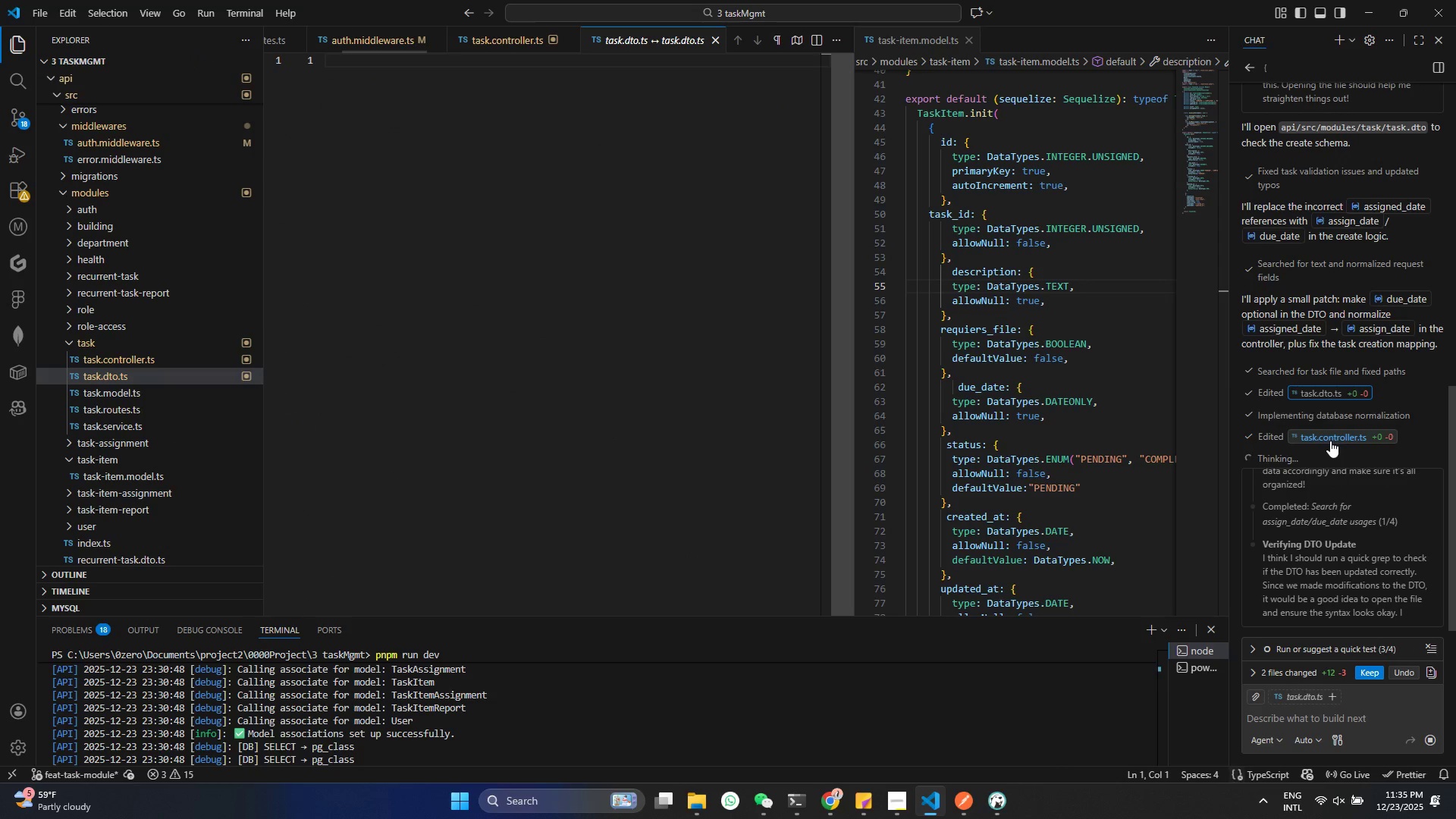 
left_click([1332, 435])
 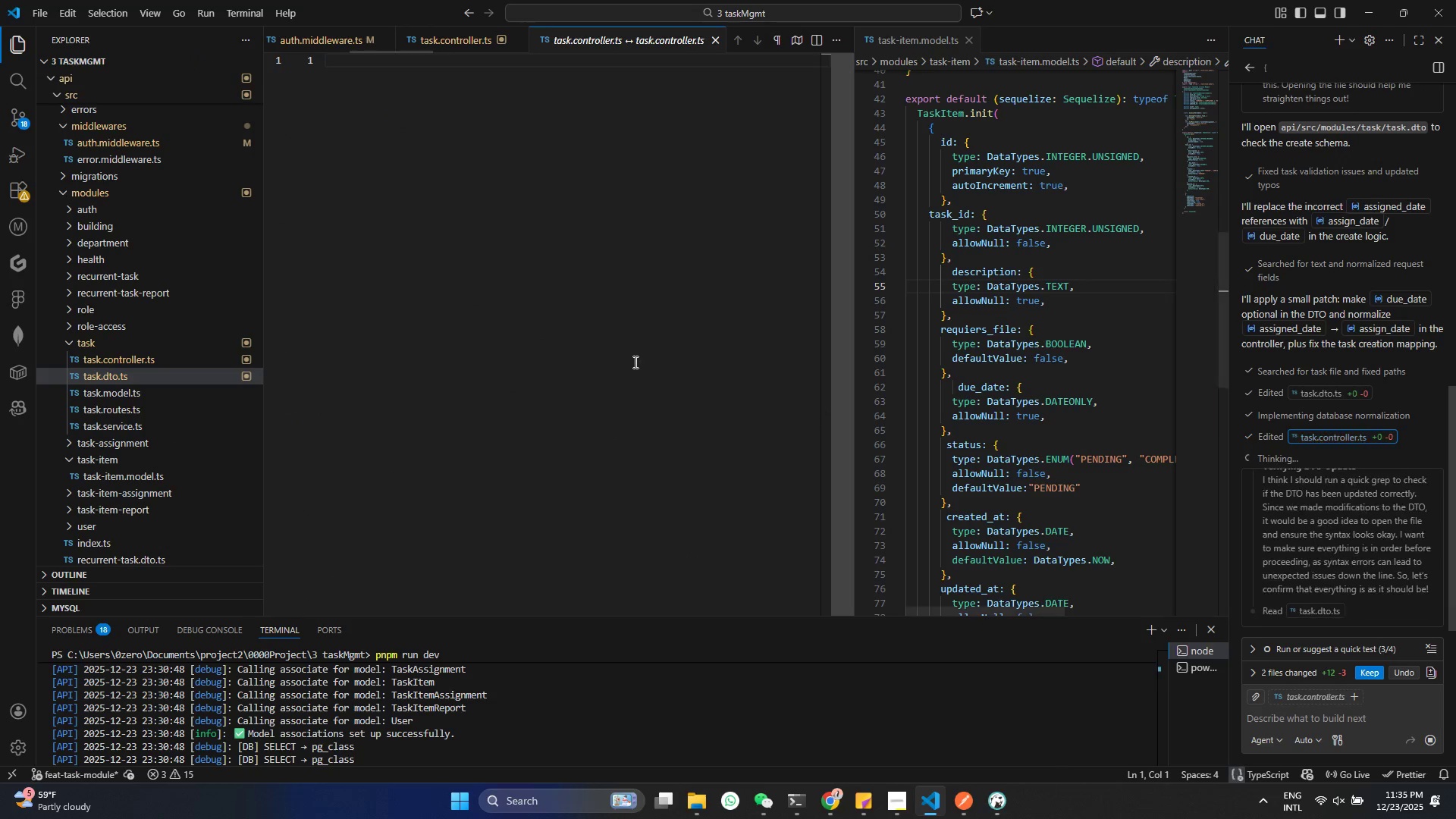 
left_click([615, 358])
 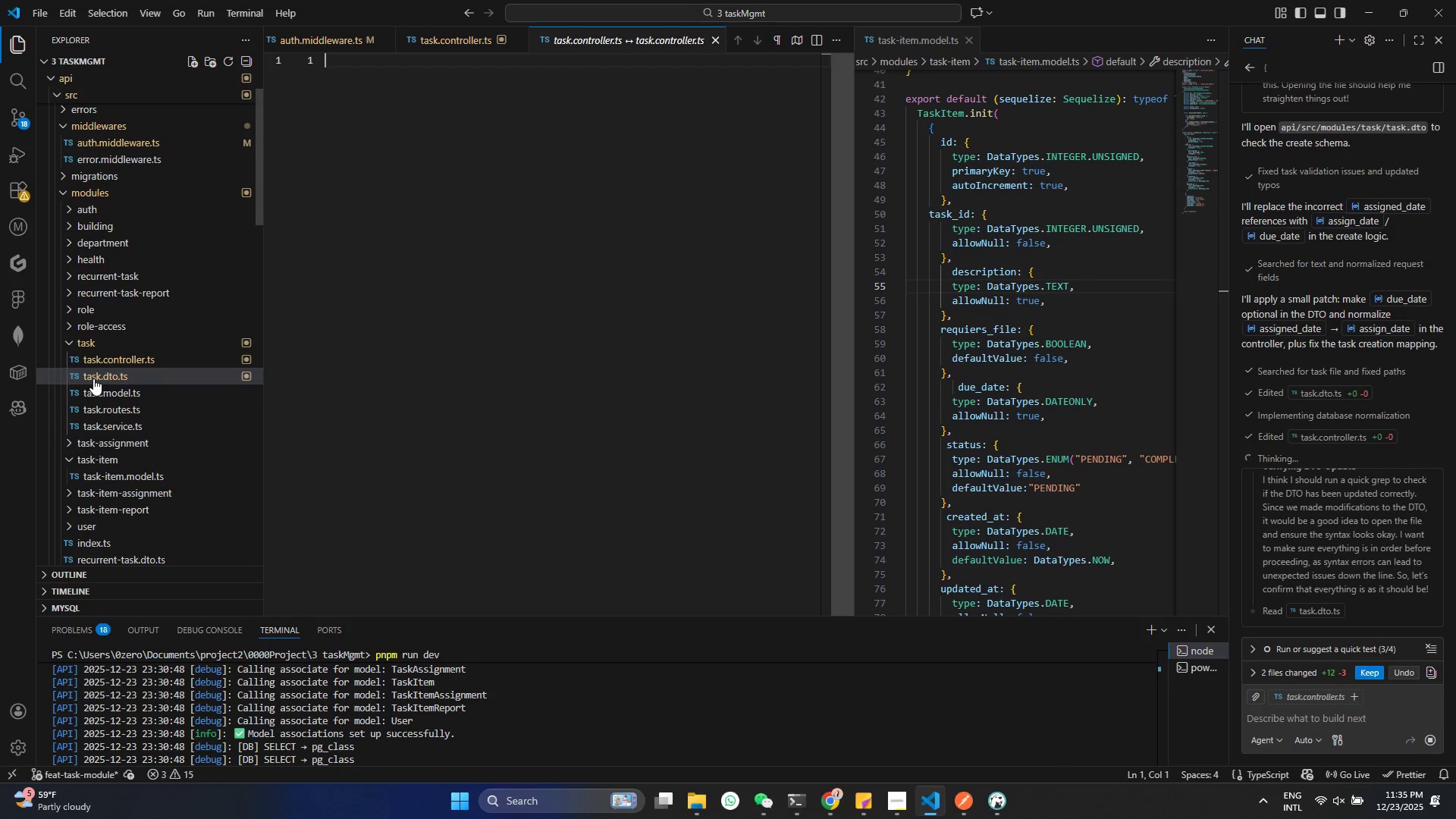 
left_click([120, 358])
 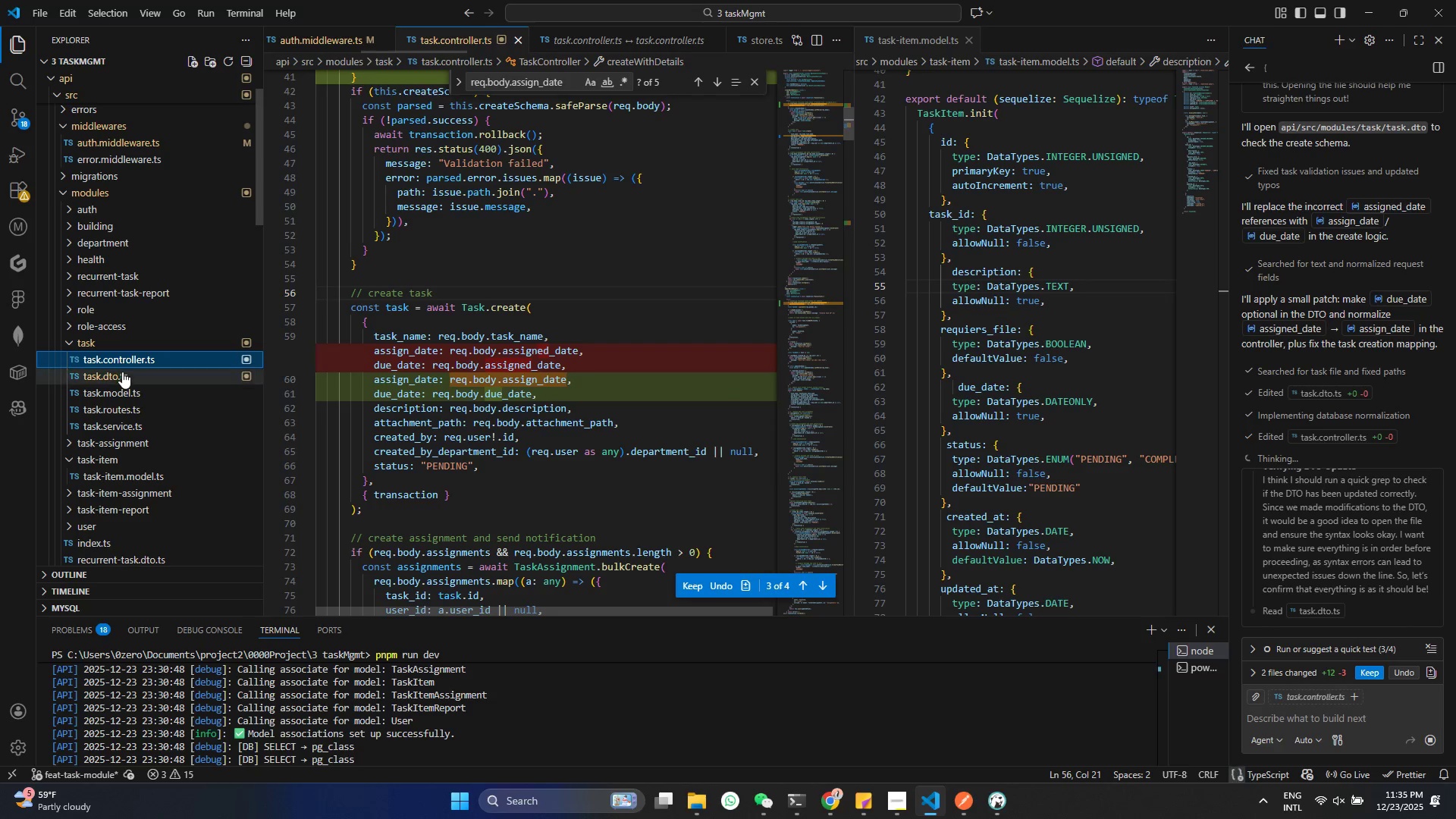 
left_click([122, 372])
 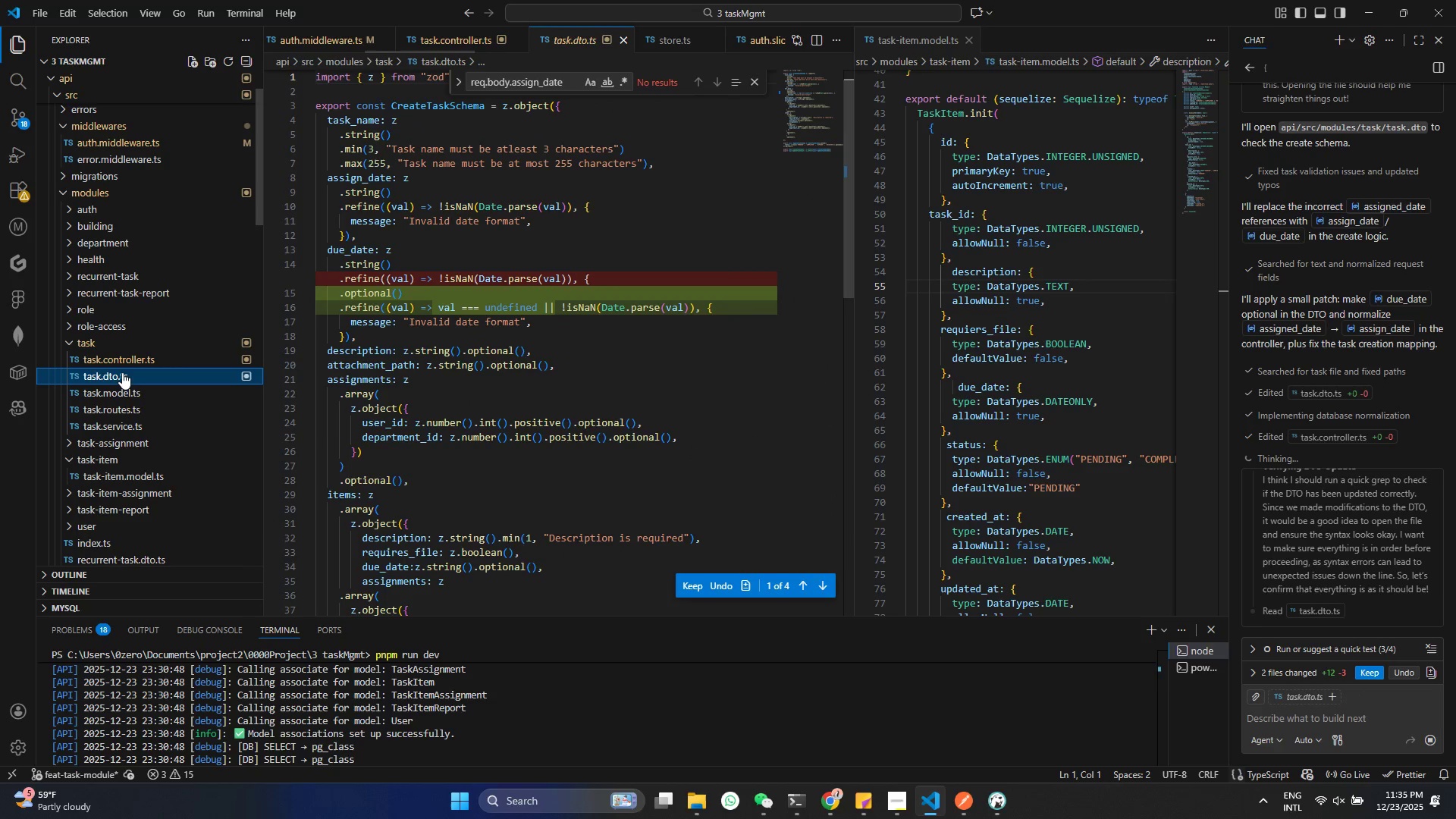 
left_click([127, 369])
 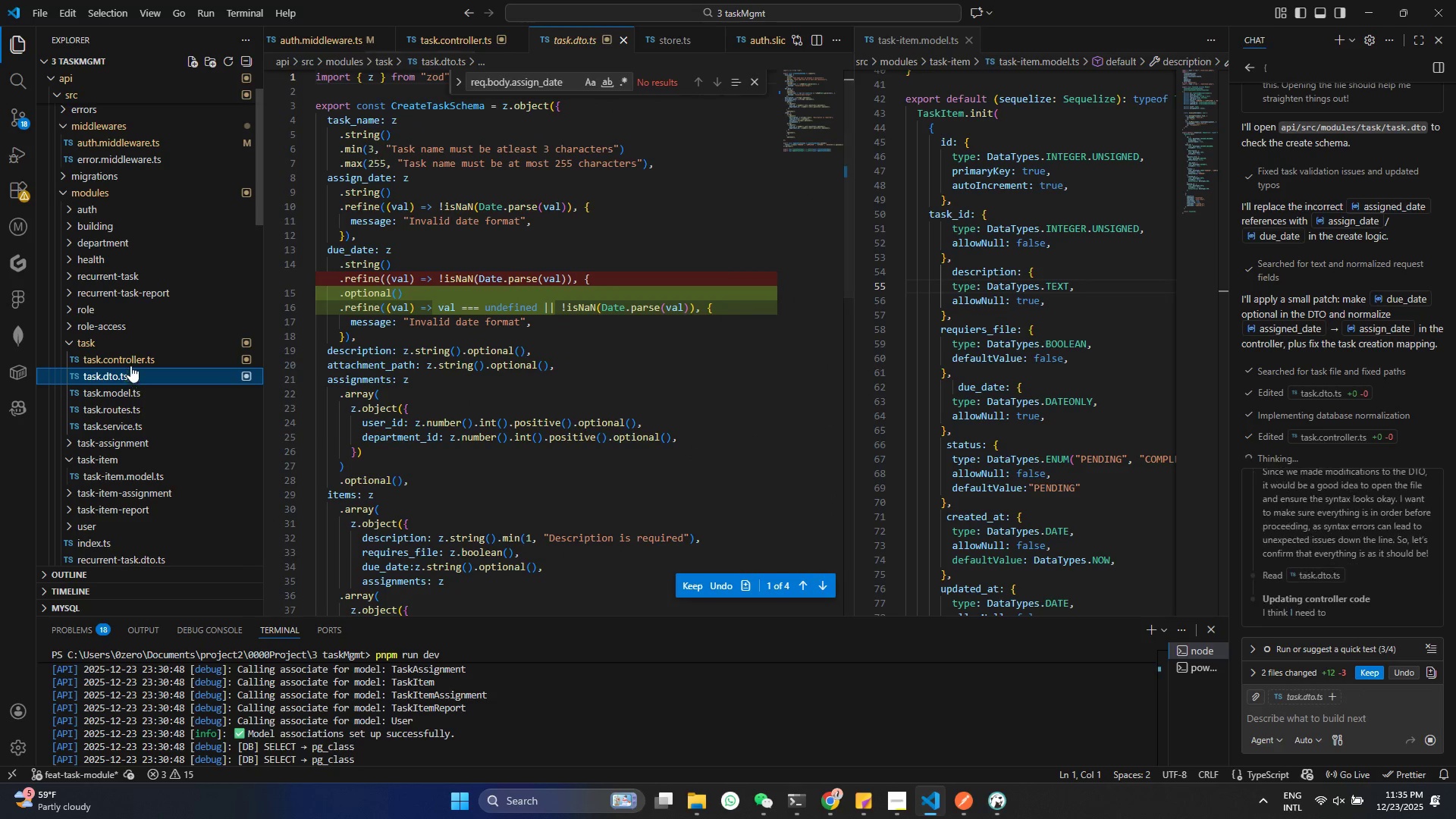 
double_click([133, 362])
 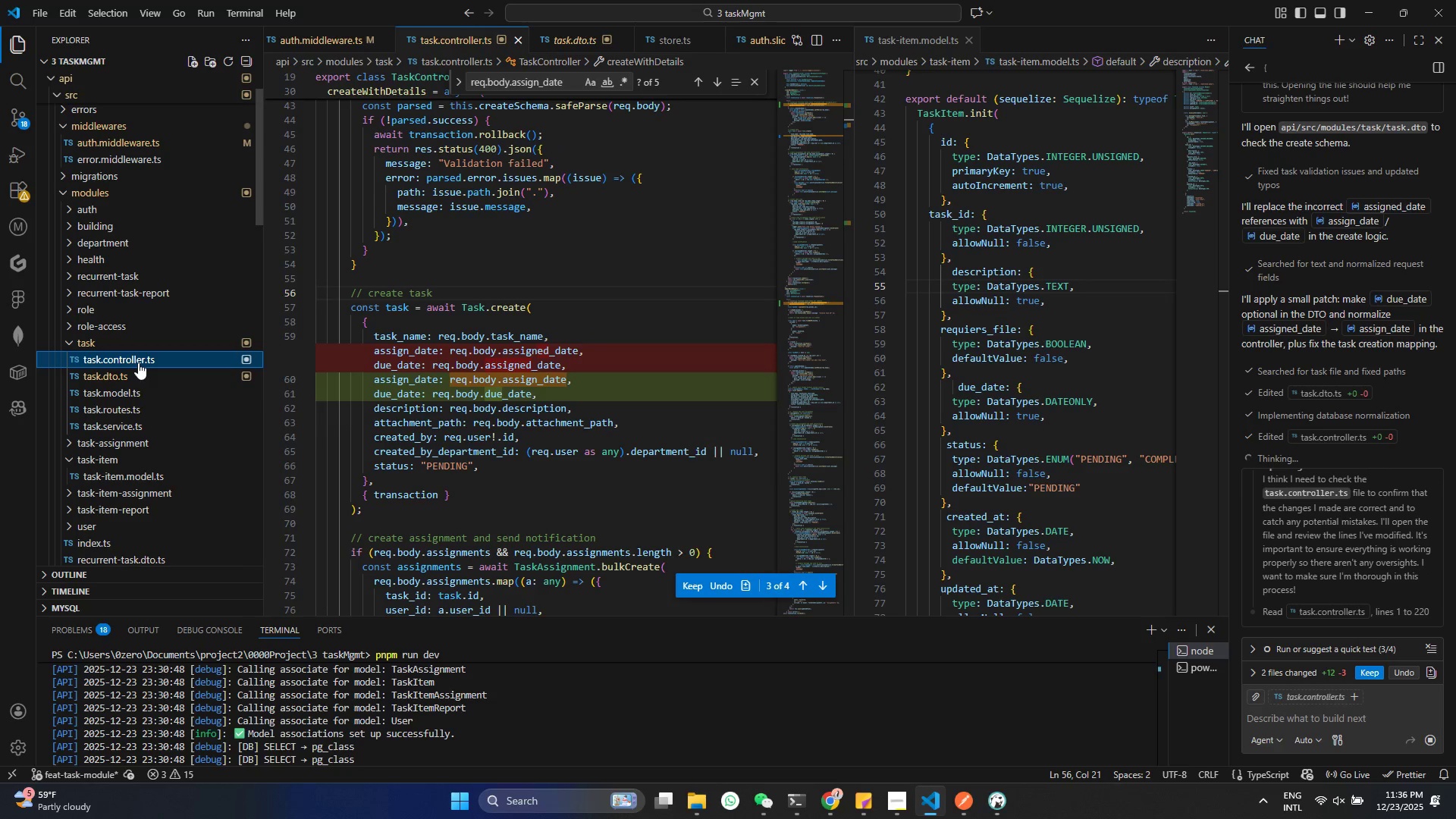 
wait(8.61)
 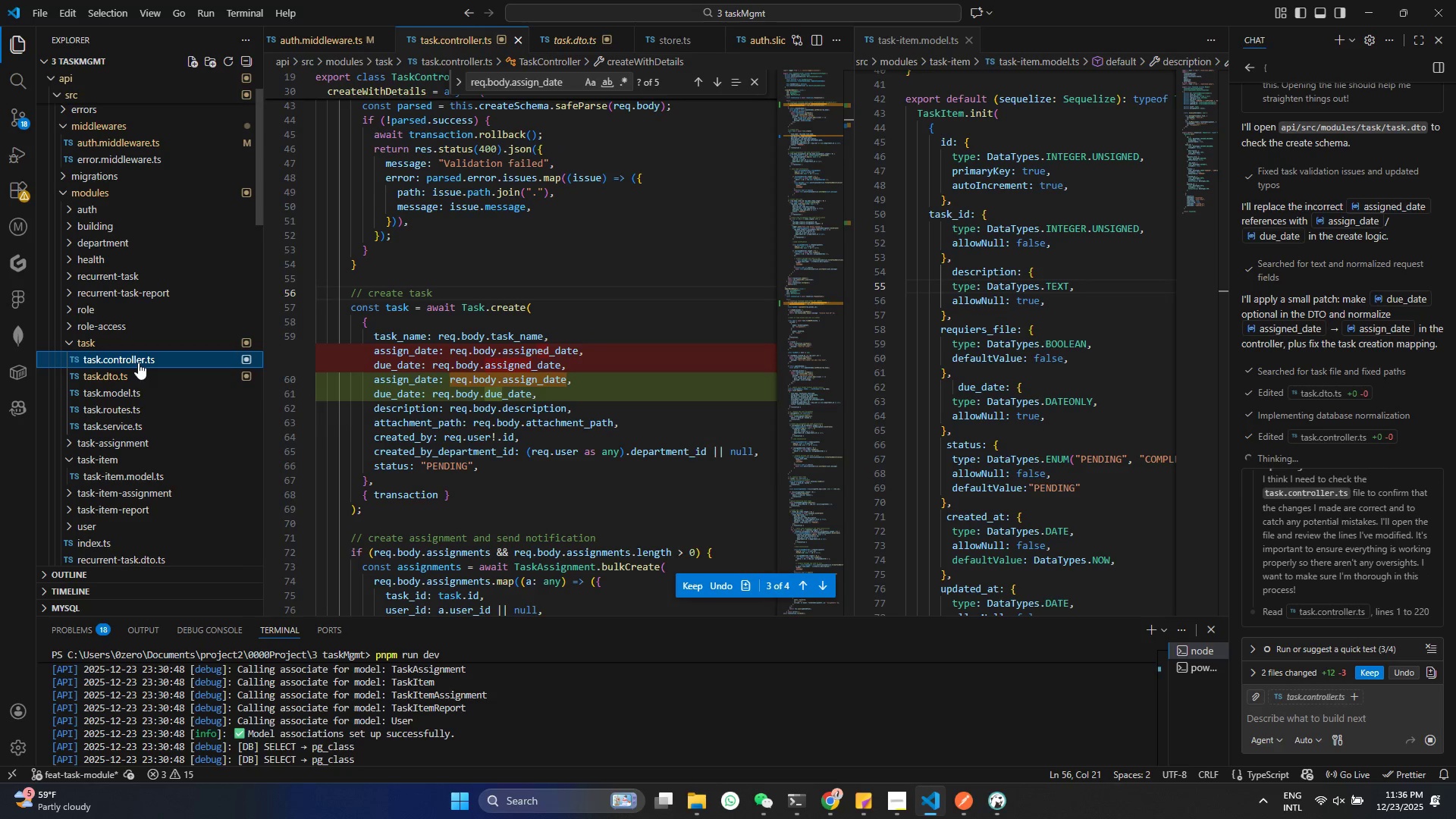 
scroll: coordinate [1347, 453], scroll_direction: down, amount: 15.0
 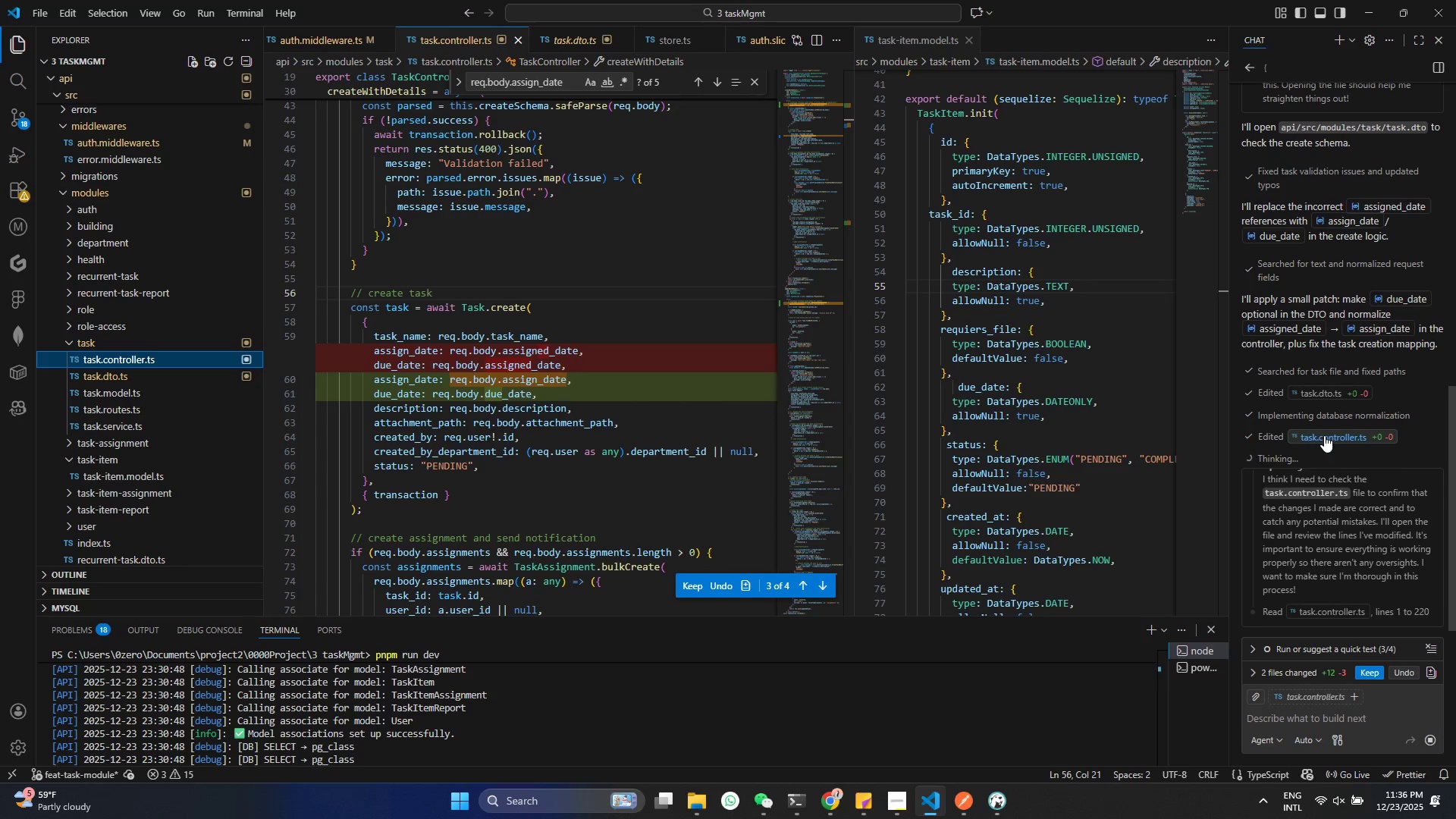 
left_click([1329, 397])
 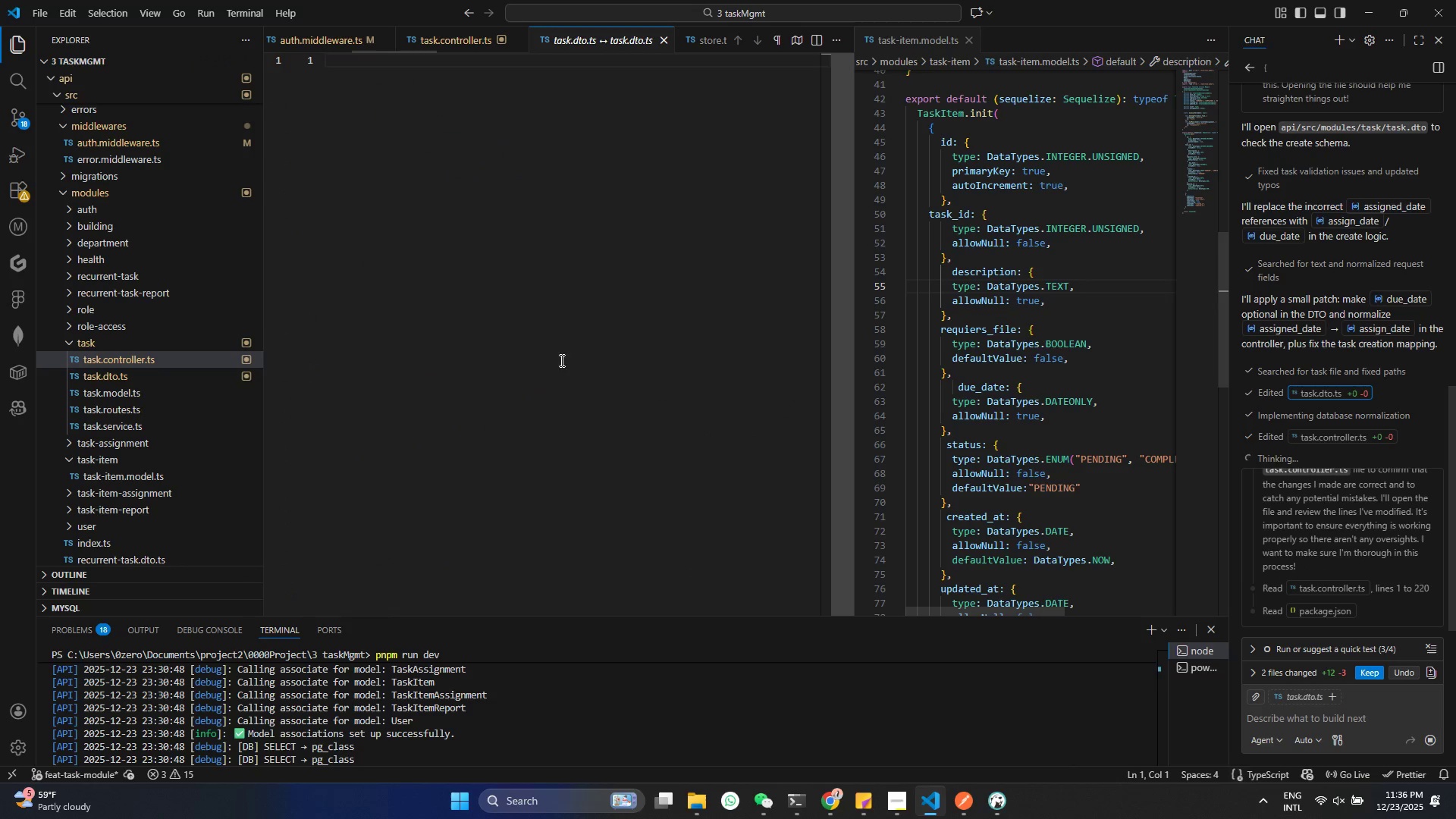 
scroll: coordinate [544, 344], scroll_direction: up, amount: 15.0
 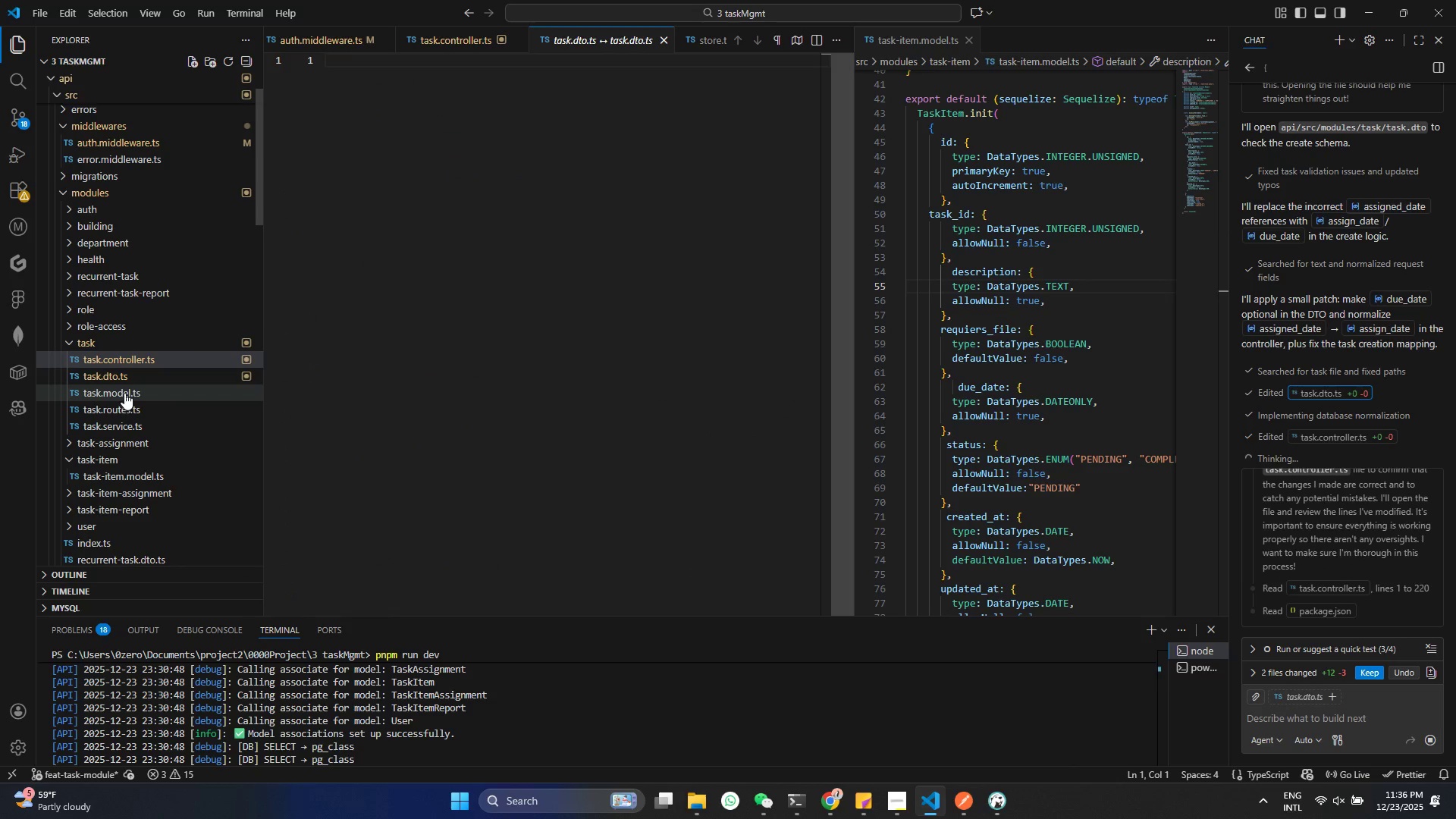 
left_click([124, 382])
 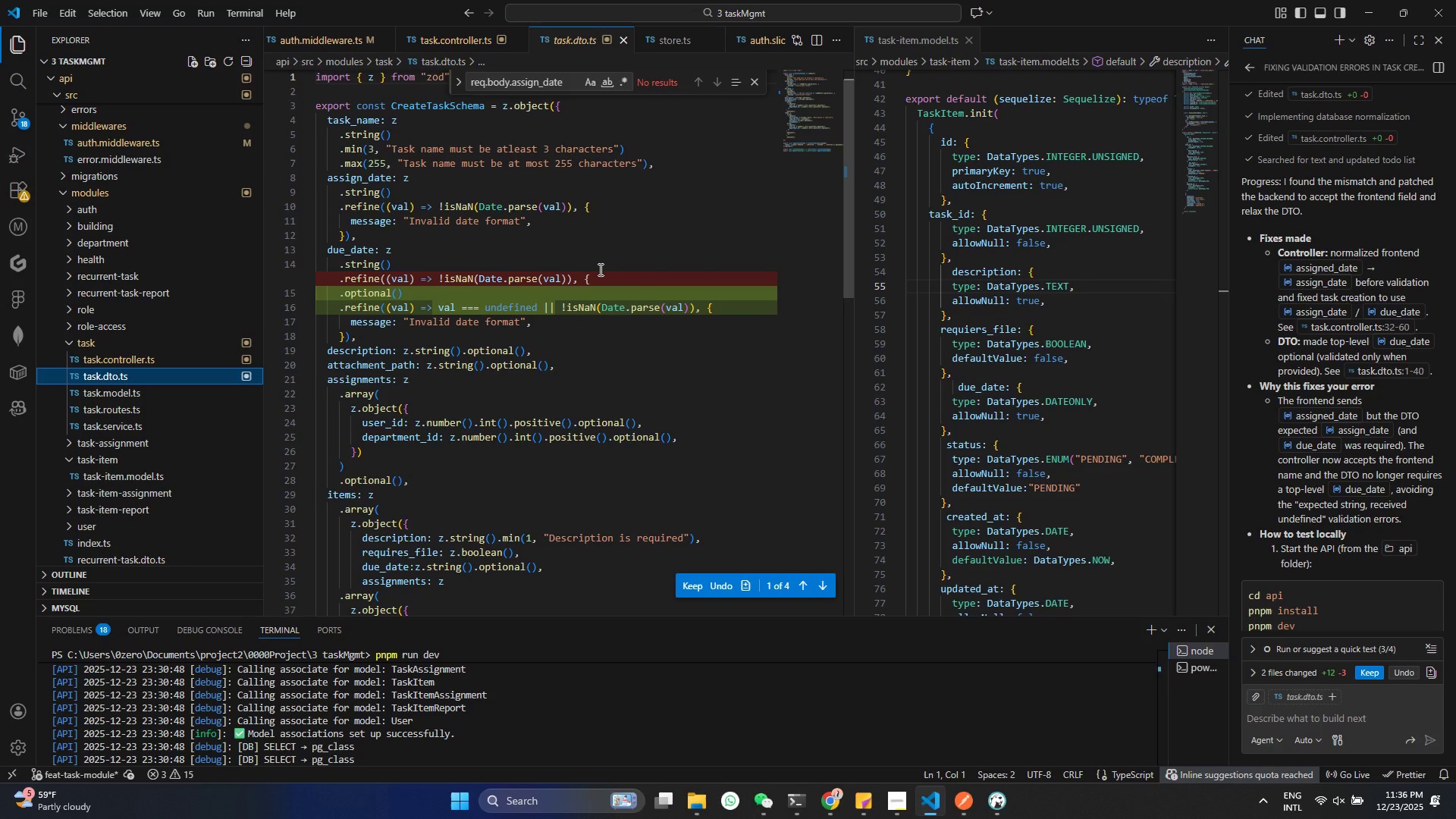 
wait(22.55)
 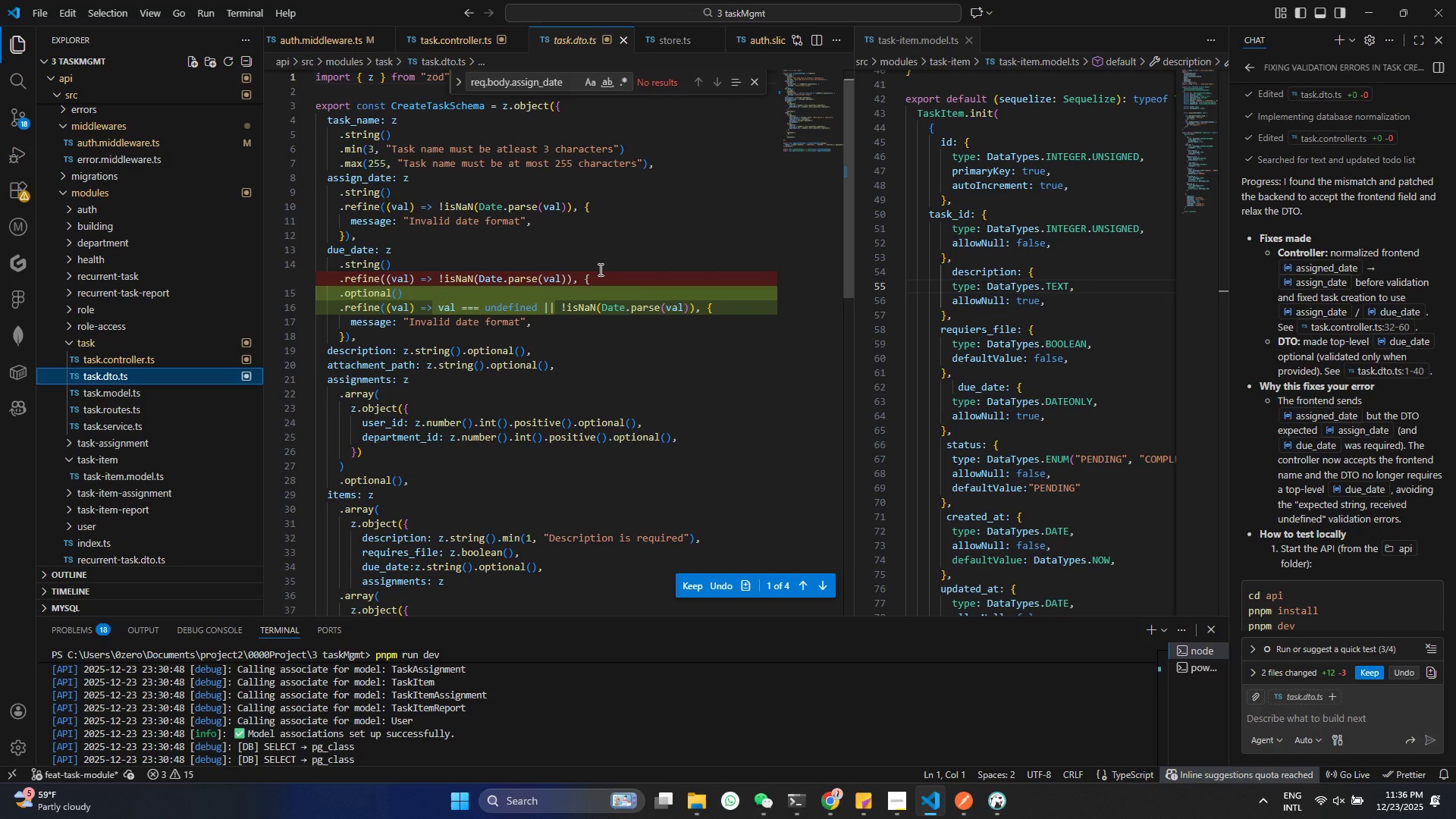 
scroll: coordinate [1320, 505], scroll_direction: down, amount: 7.0
 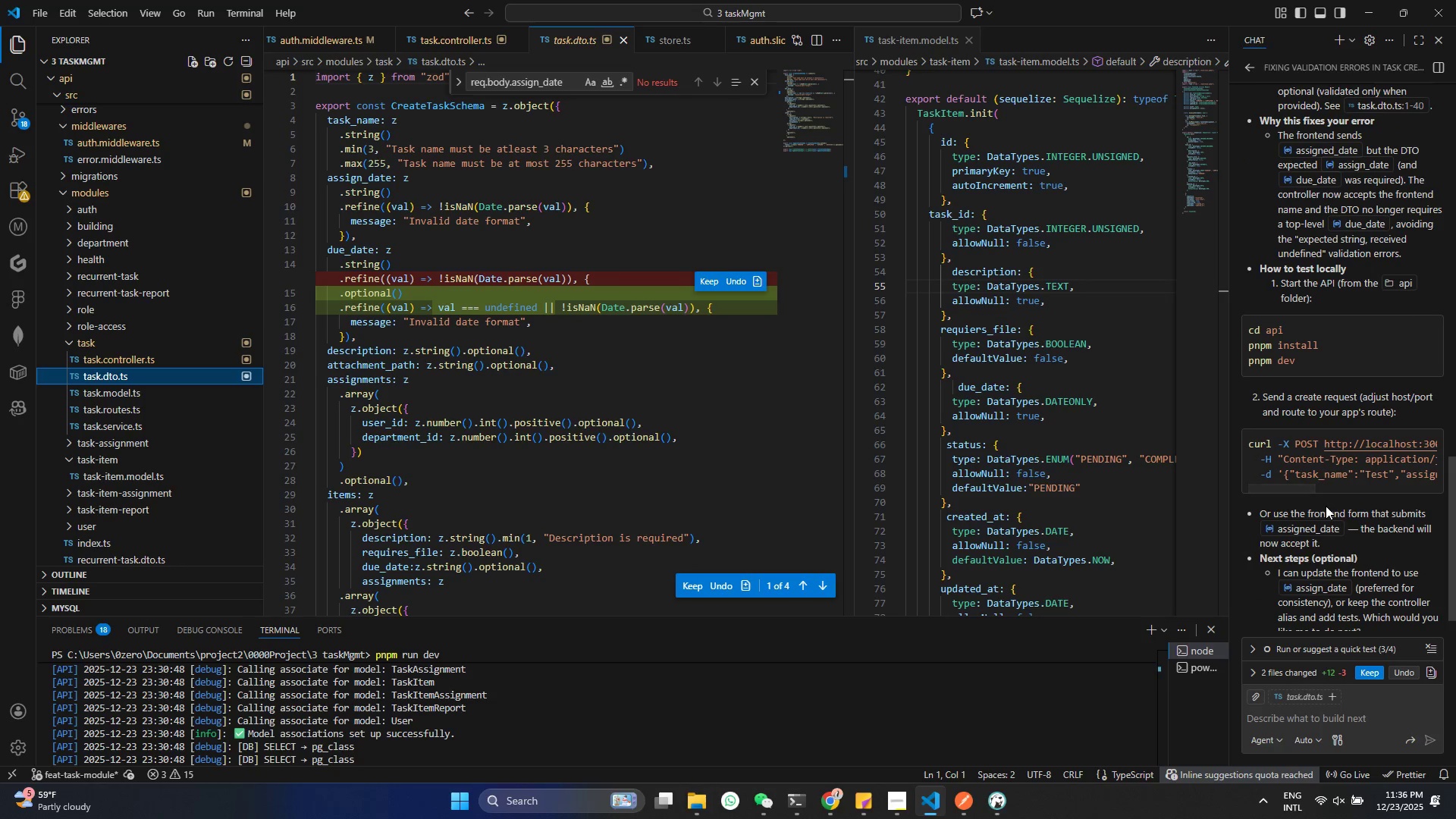 
scroll: coordinate [1326, 506], scroll_direction: up, amount: 16.0
 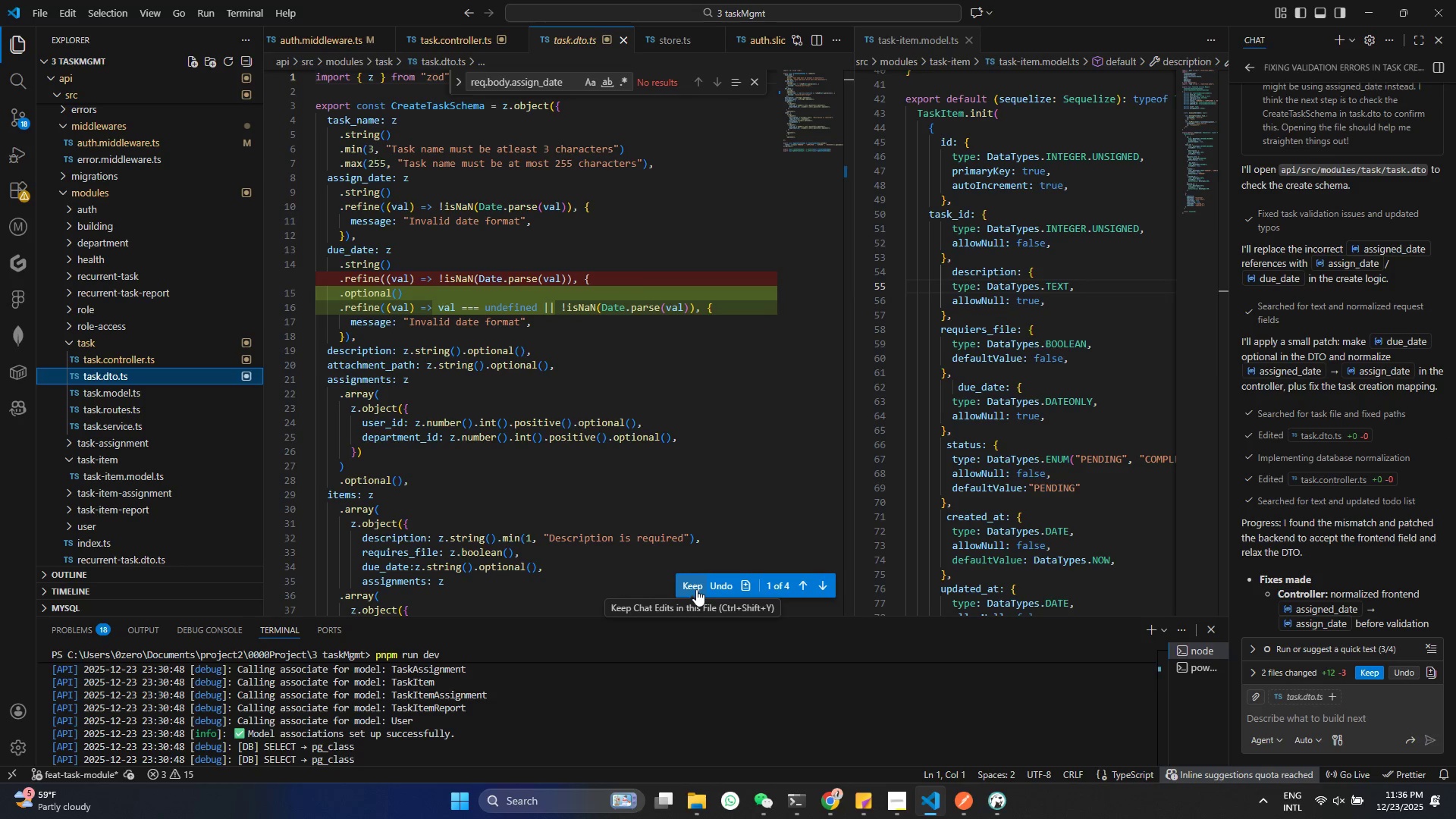 
left_click([696, 589])
 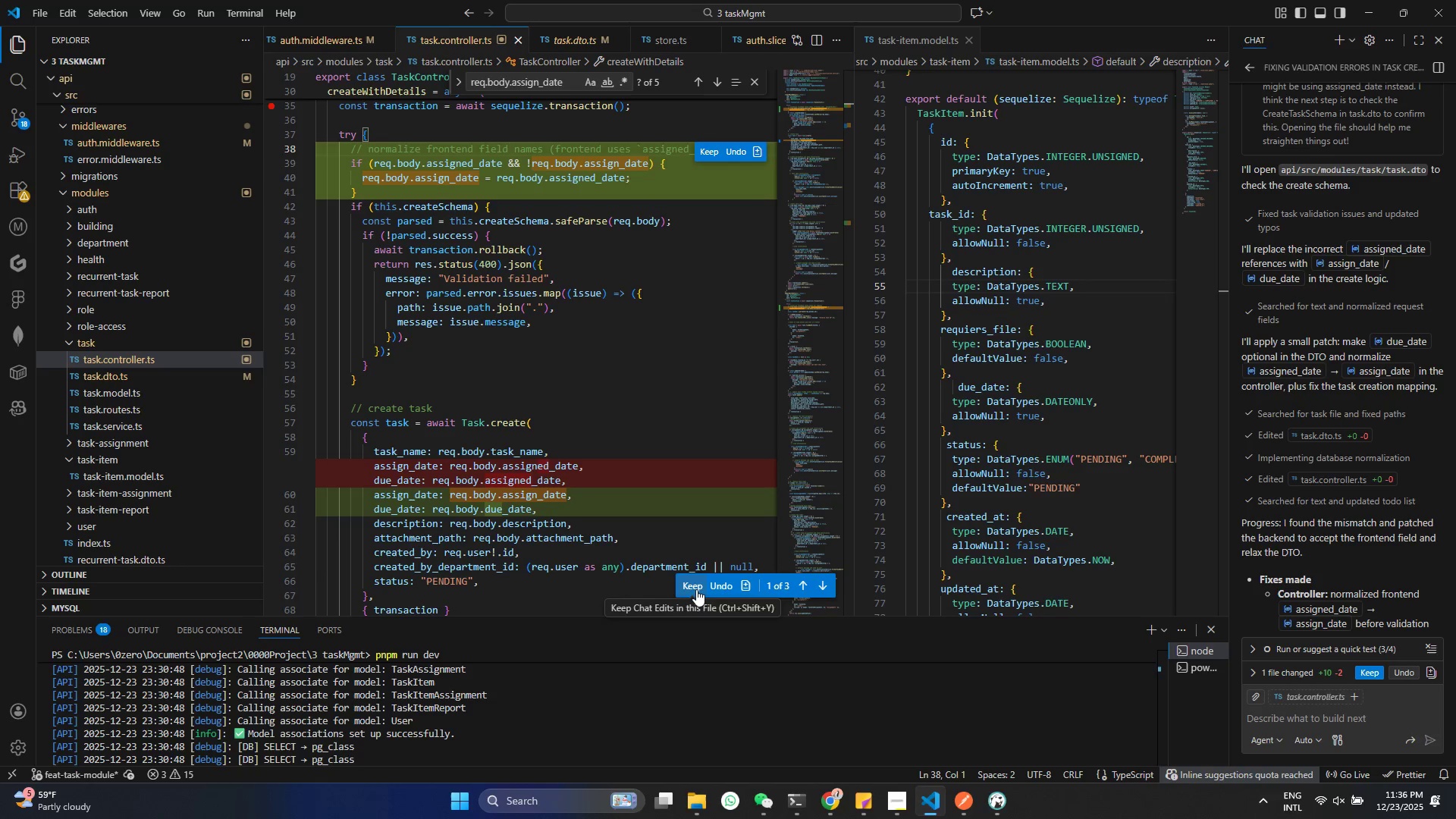 
wait(8.0)
 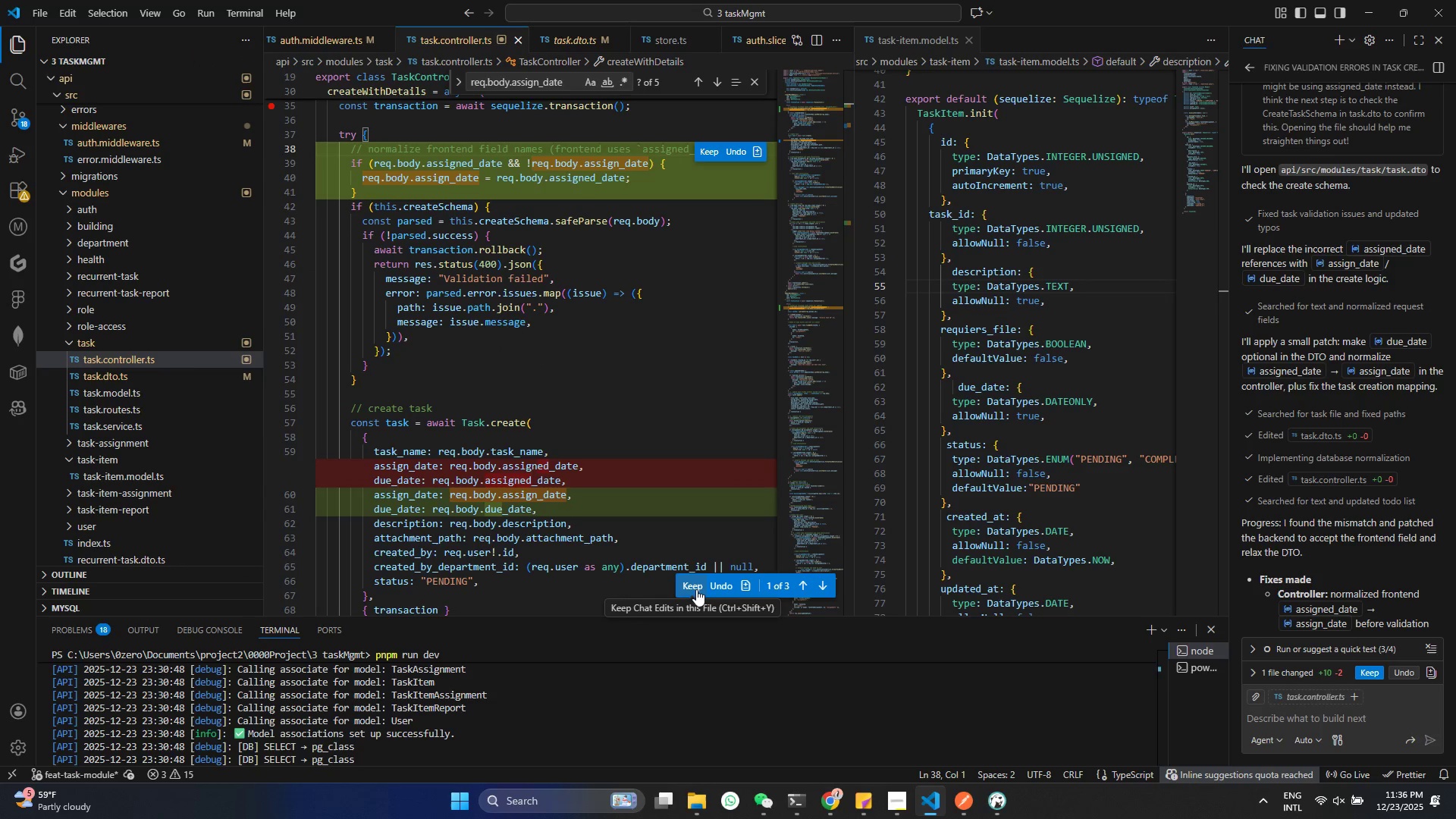 
left_click([696, 589])
 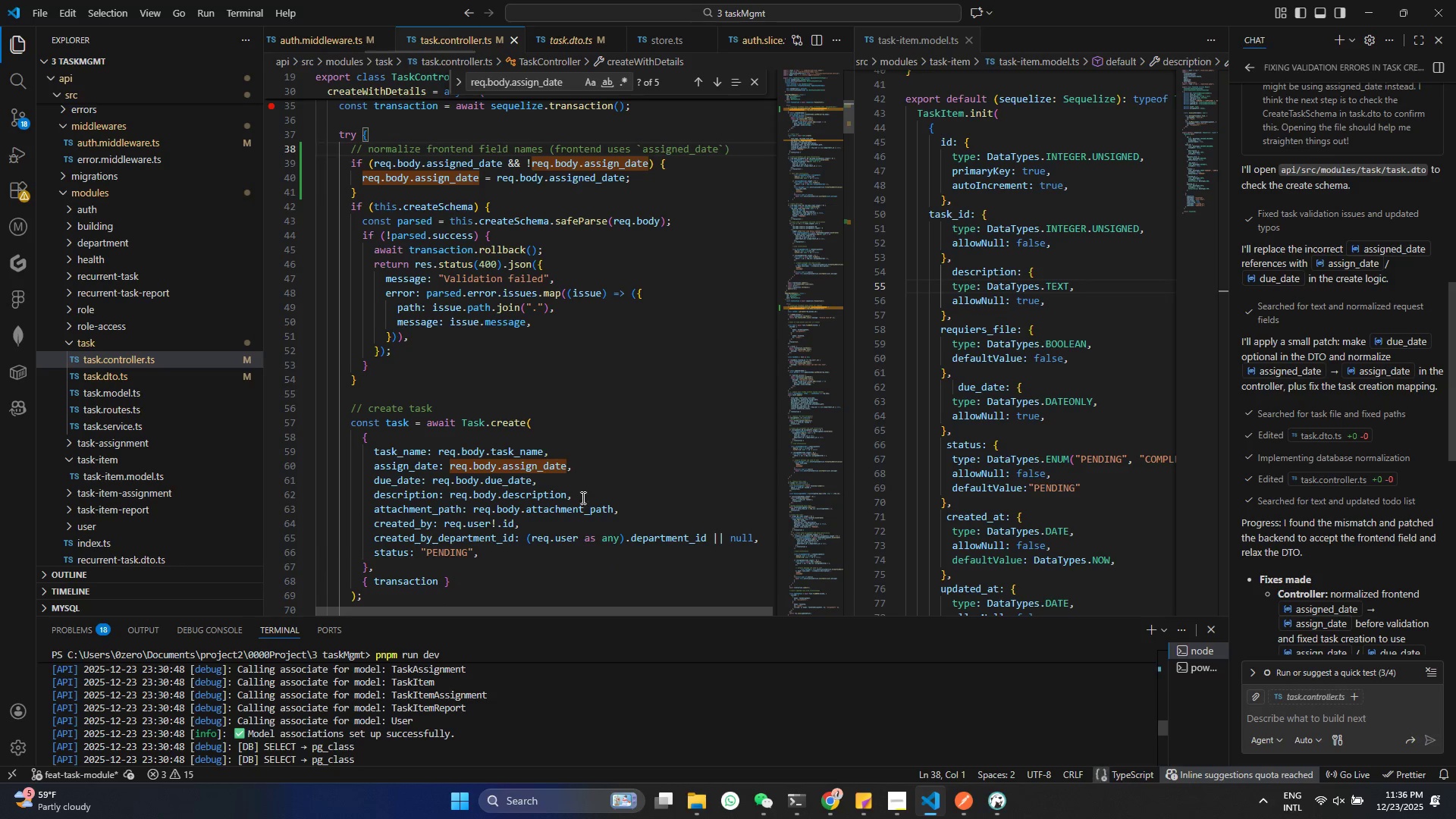 
scroll: coordinate [543, 215], scroll_direction: up, amount: 3.0
 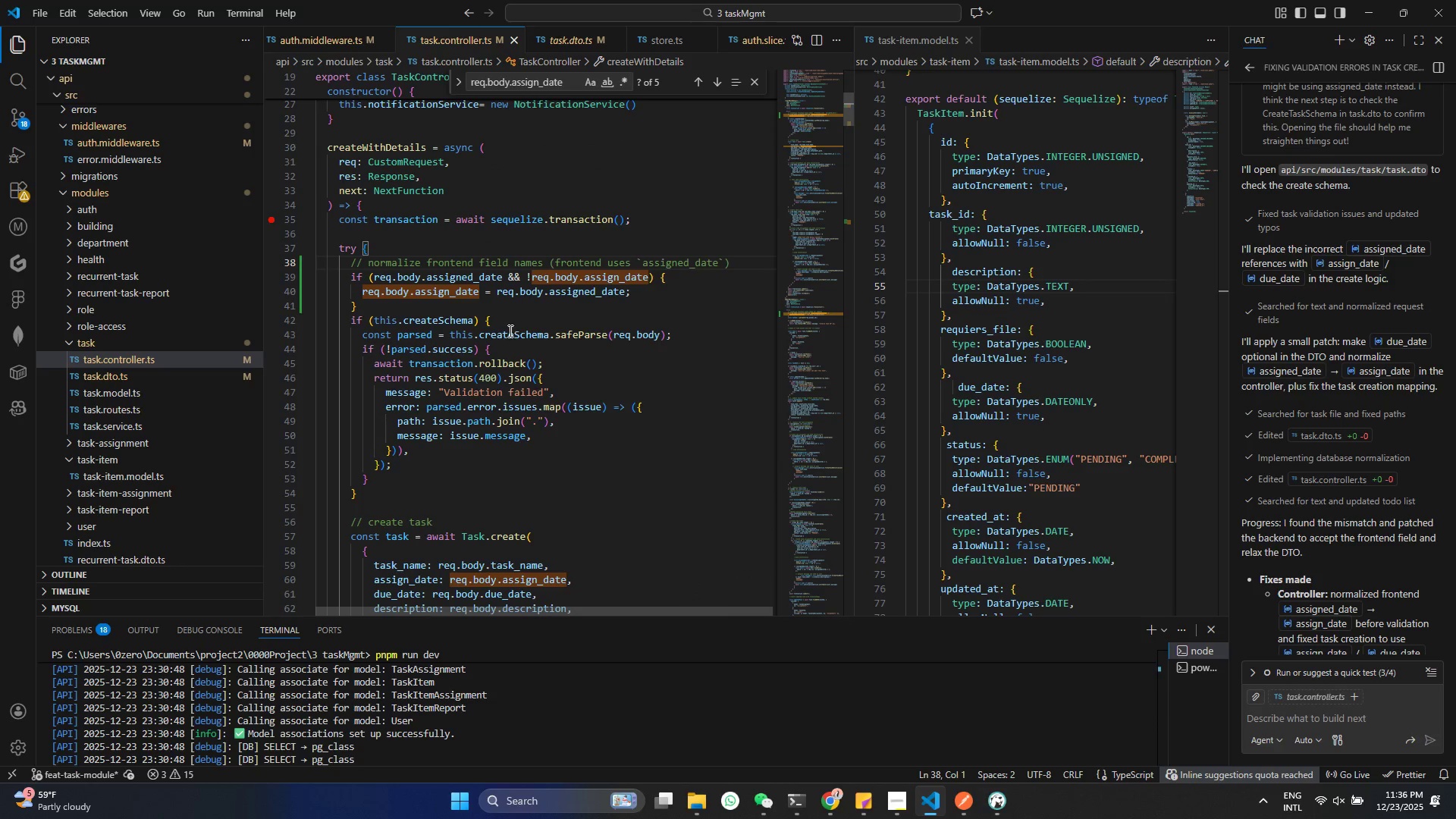 
left_click([510, 331])
 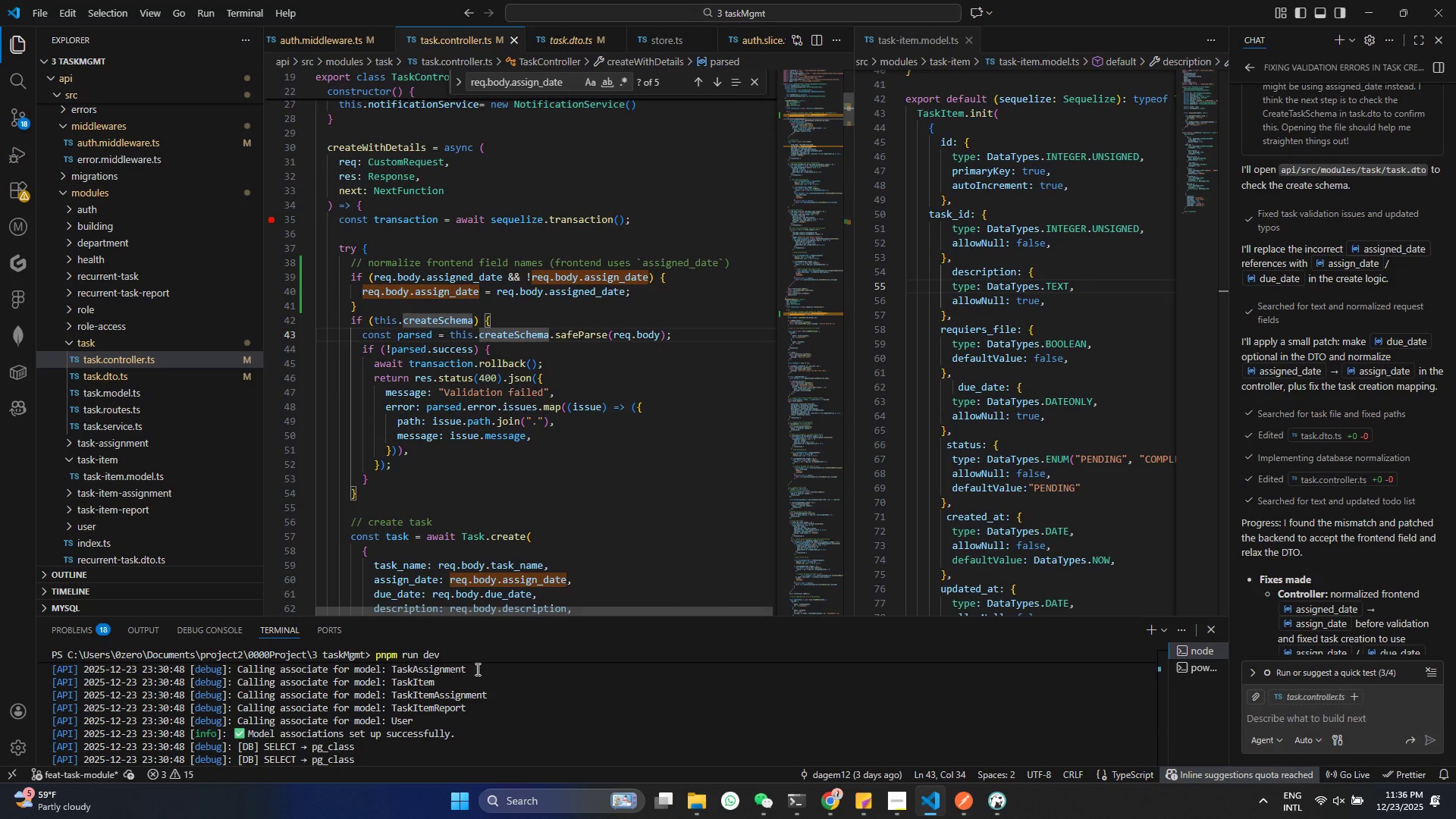 
left_click([518, 508])
 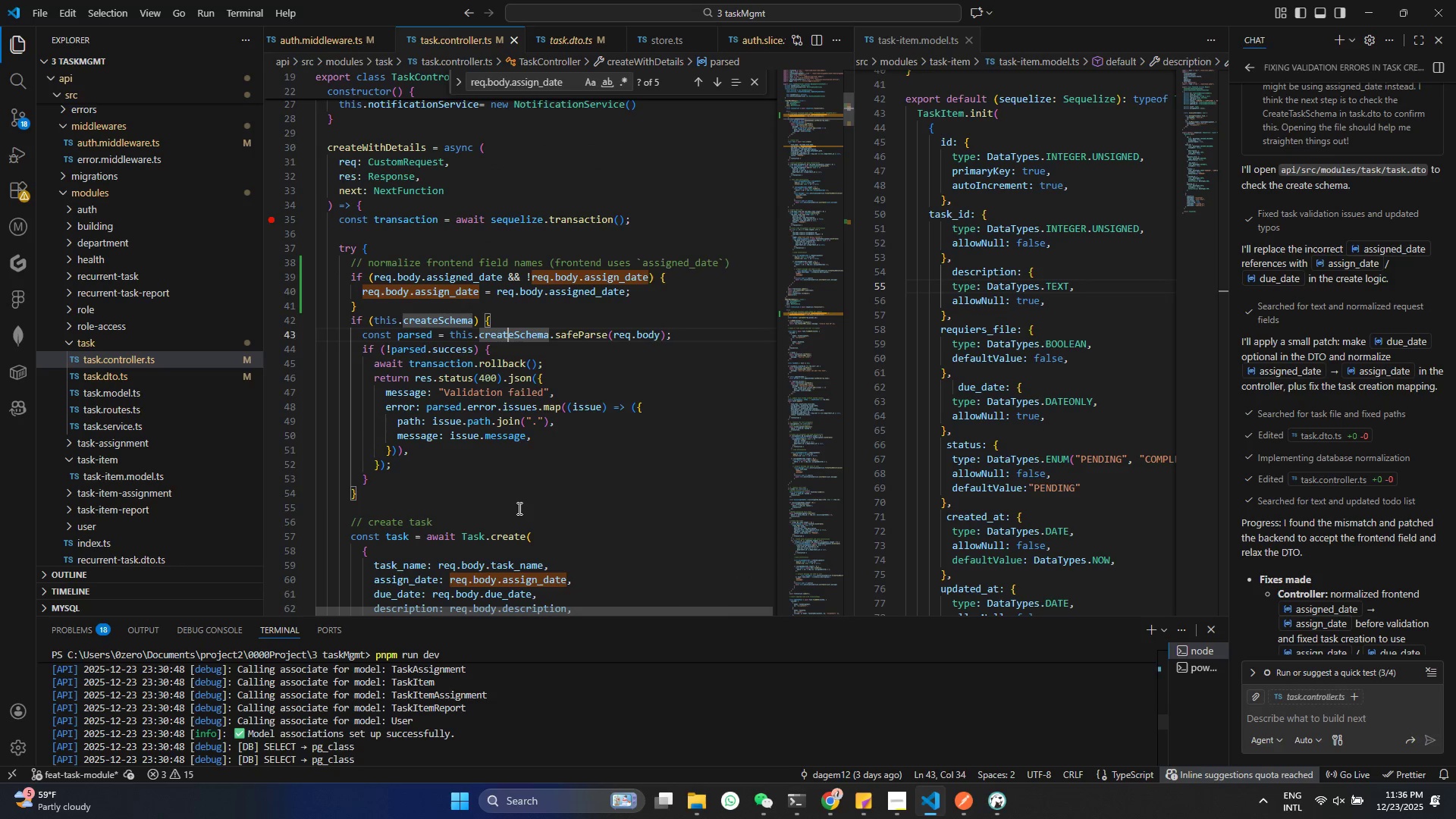 
key(Control+S)
 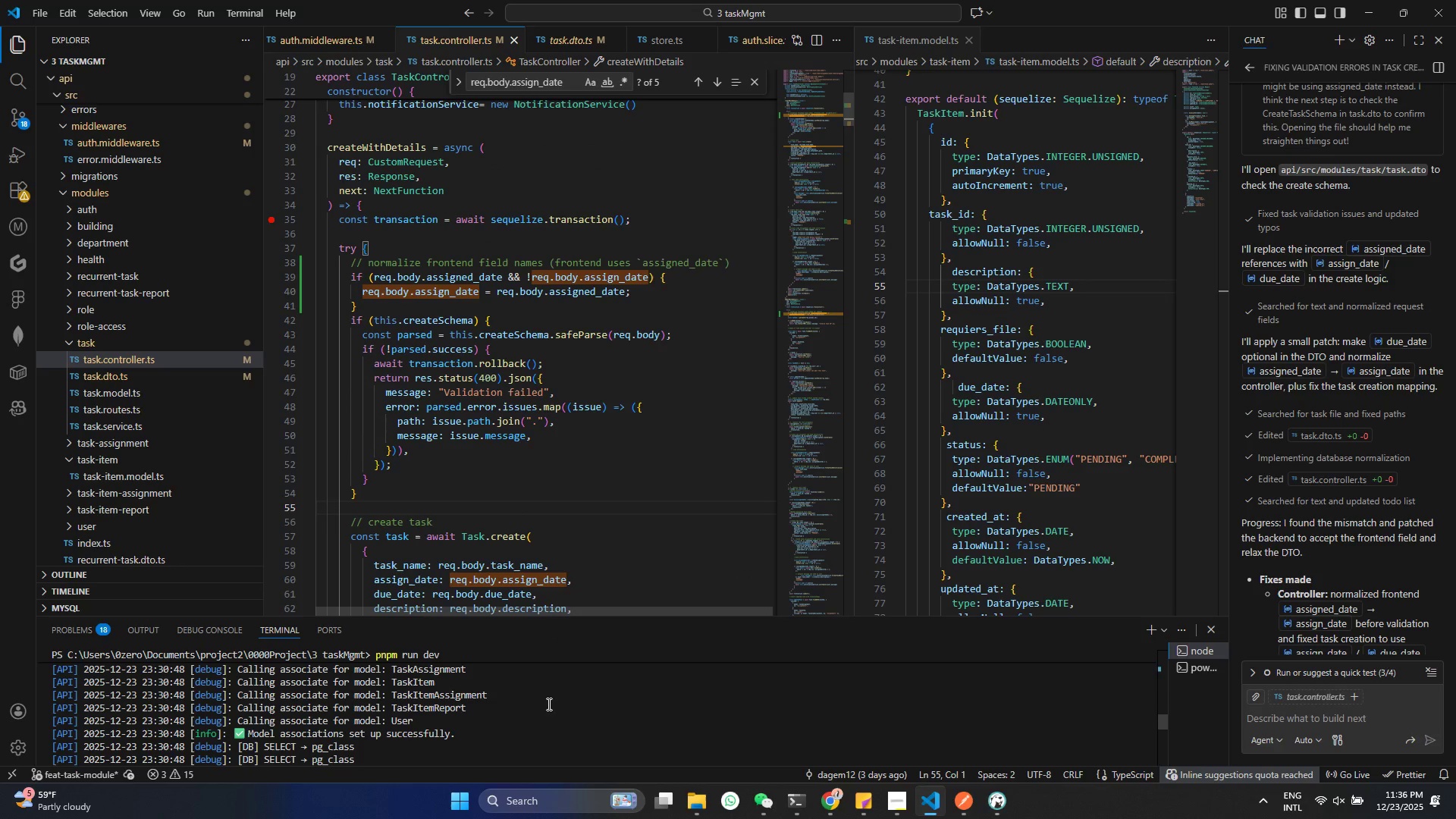 
scroll: coordinate [721, 755], scroll_direction: down, amount: 164.0
 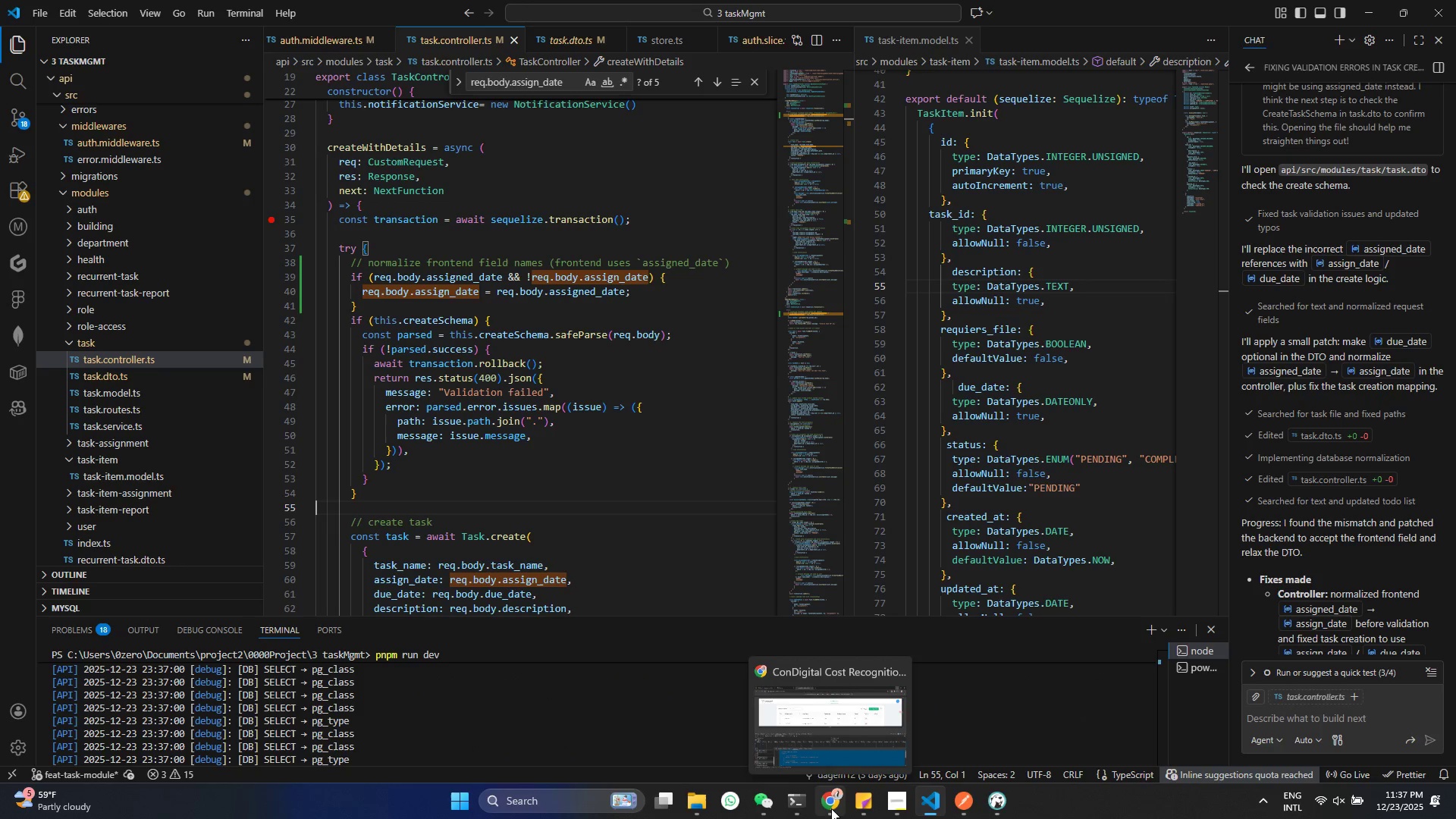 
left_click([831, 808])
 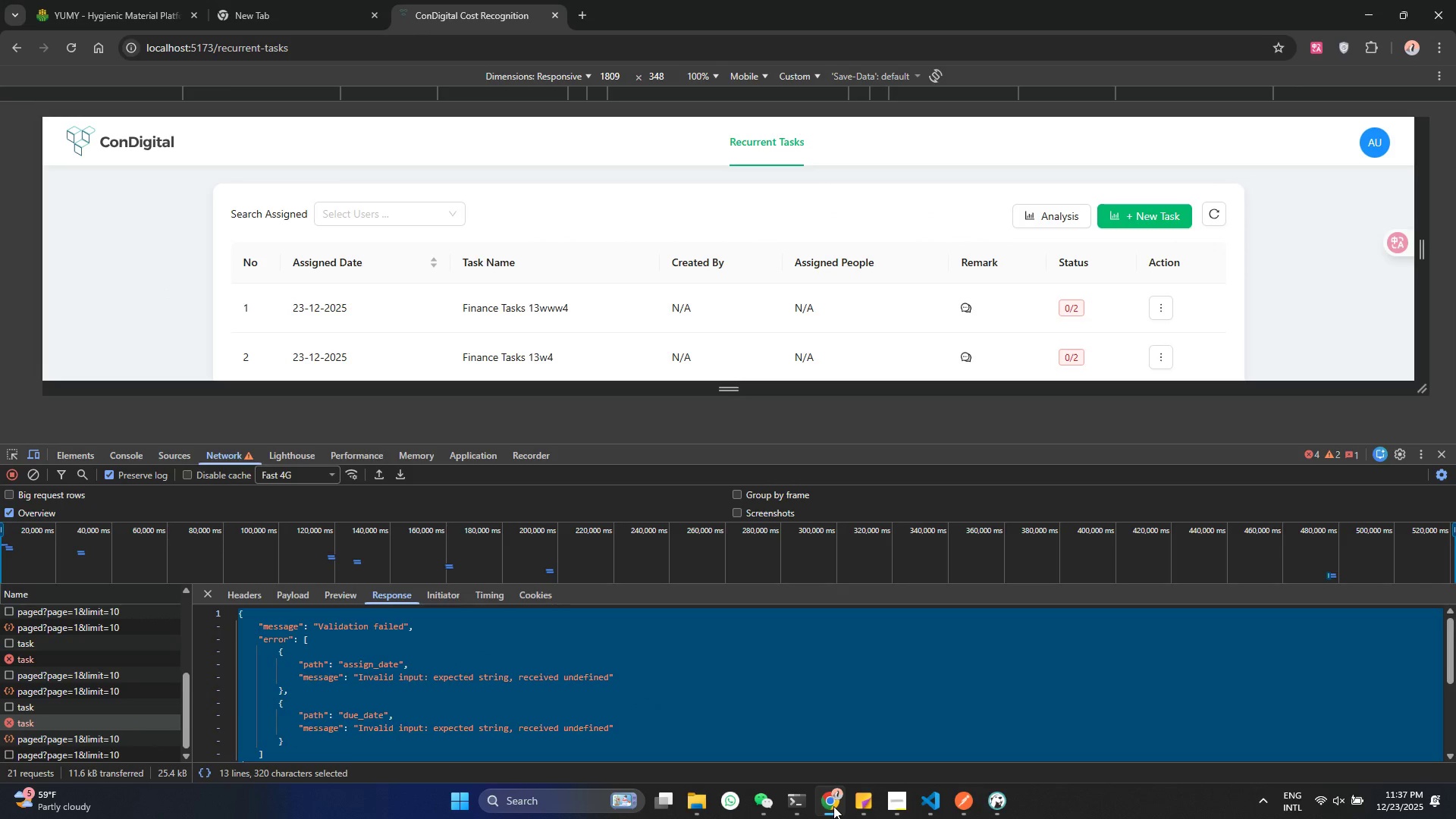 
wait(8.61)
 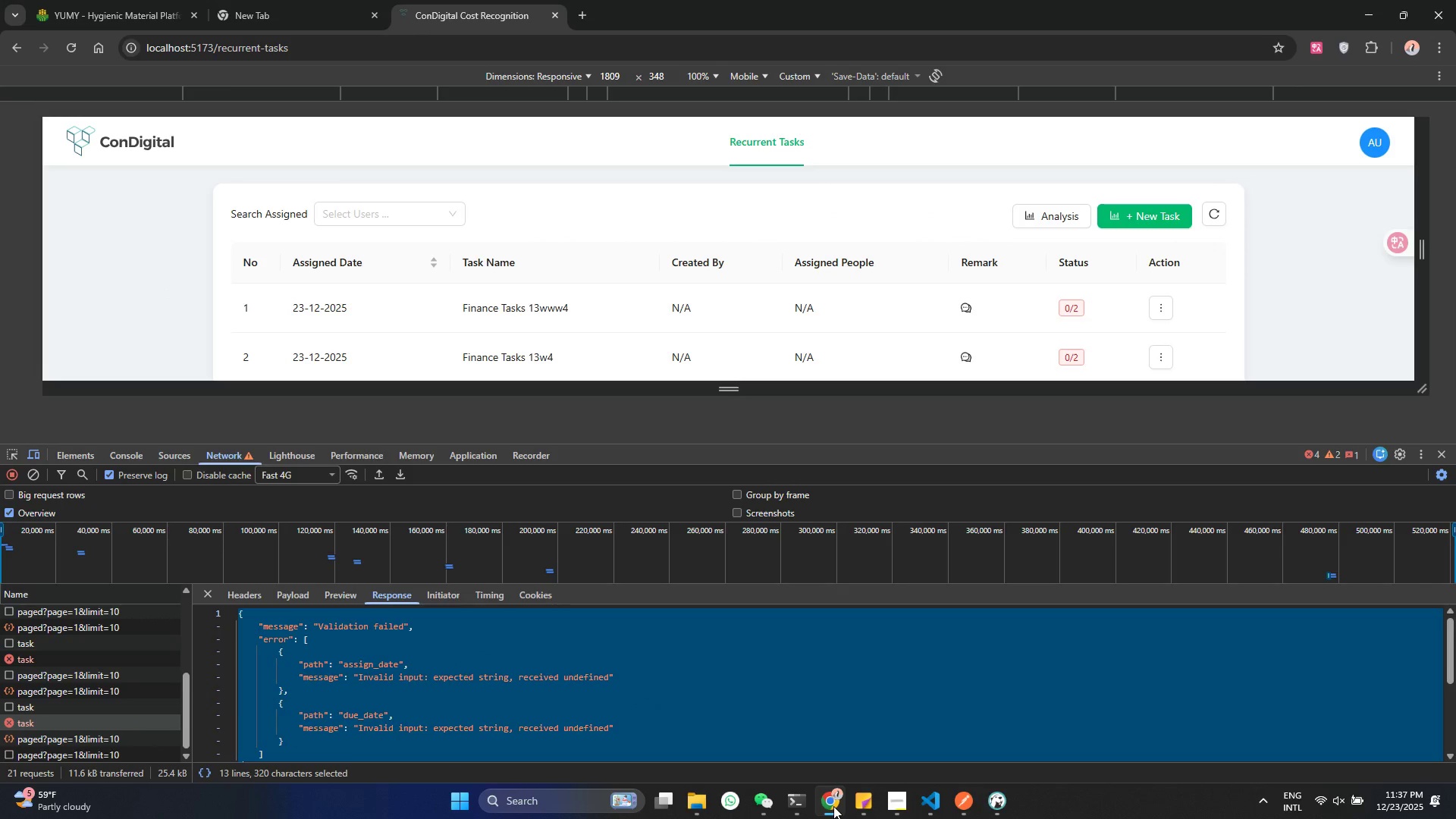 
left_click([1134, 220])
 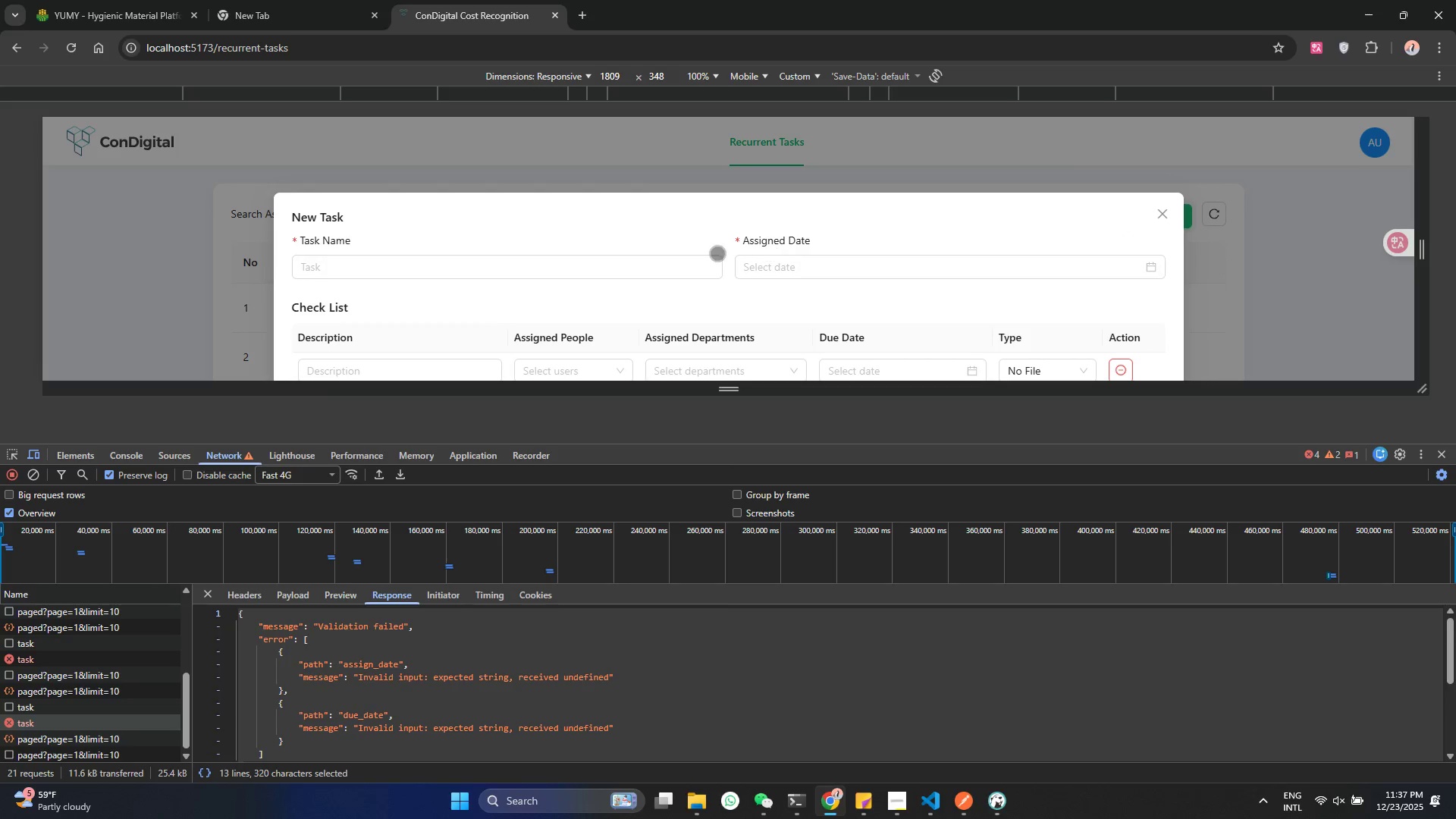 
scroll: coordinate [717, 253], scroll_direction: down, amount: 1.0
 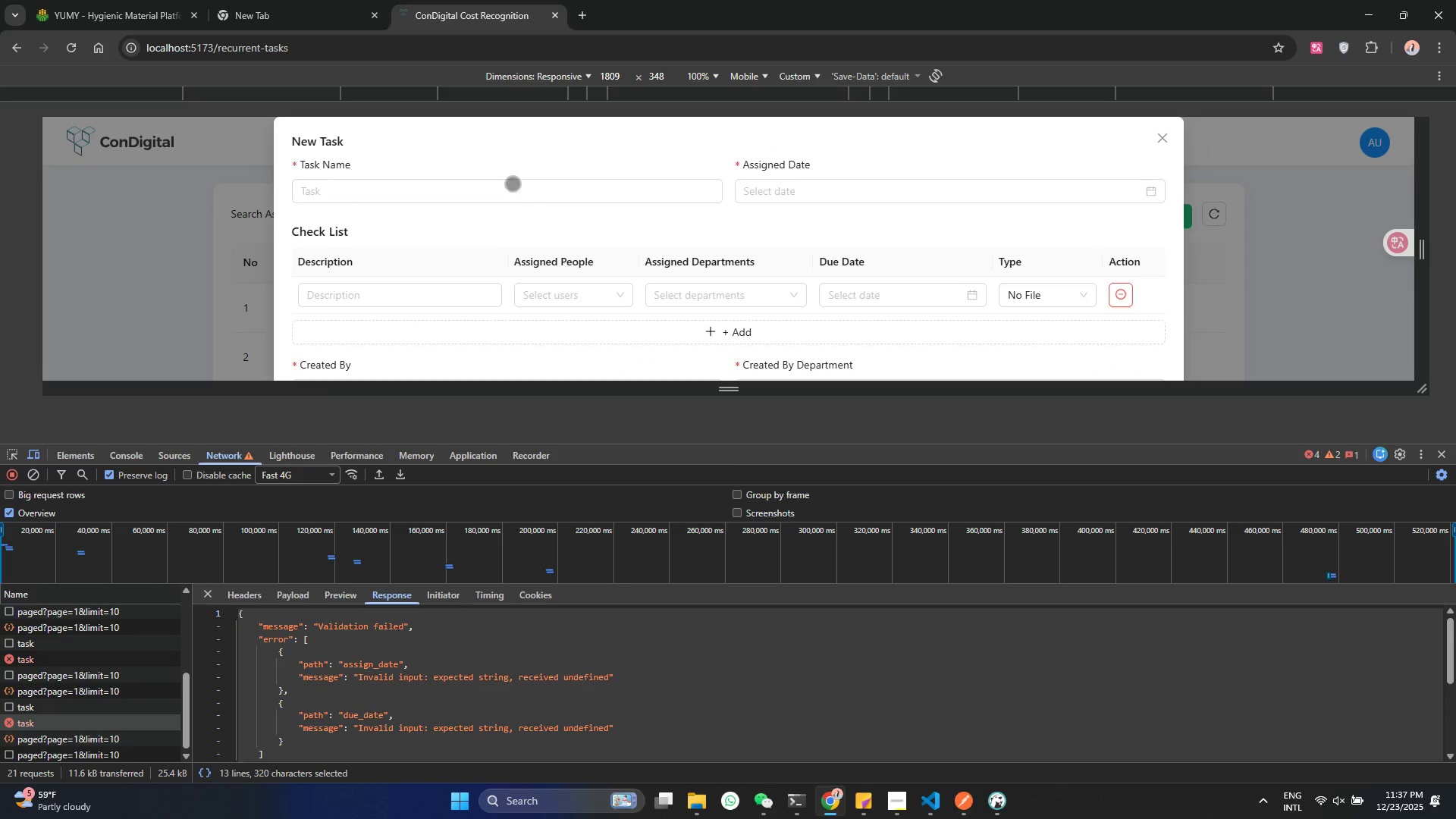 
left_click([512, 183])
 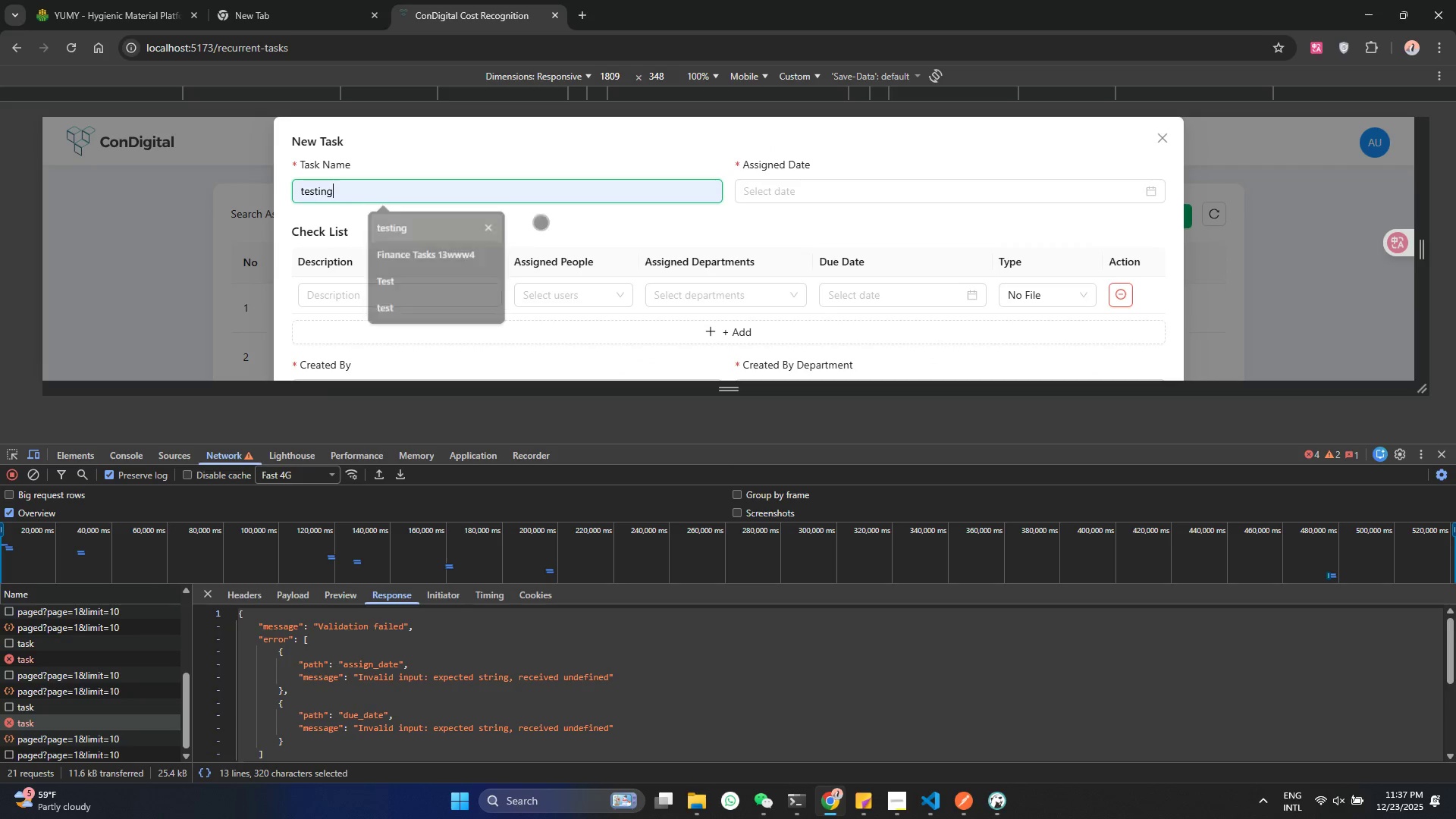 
double_click([788, 199])
 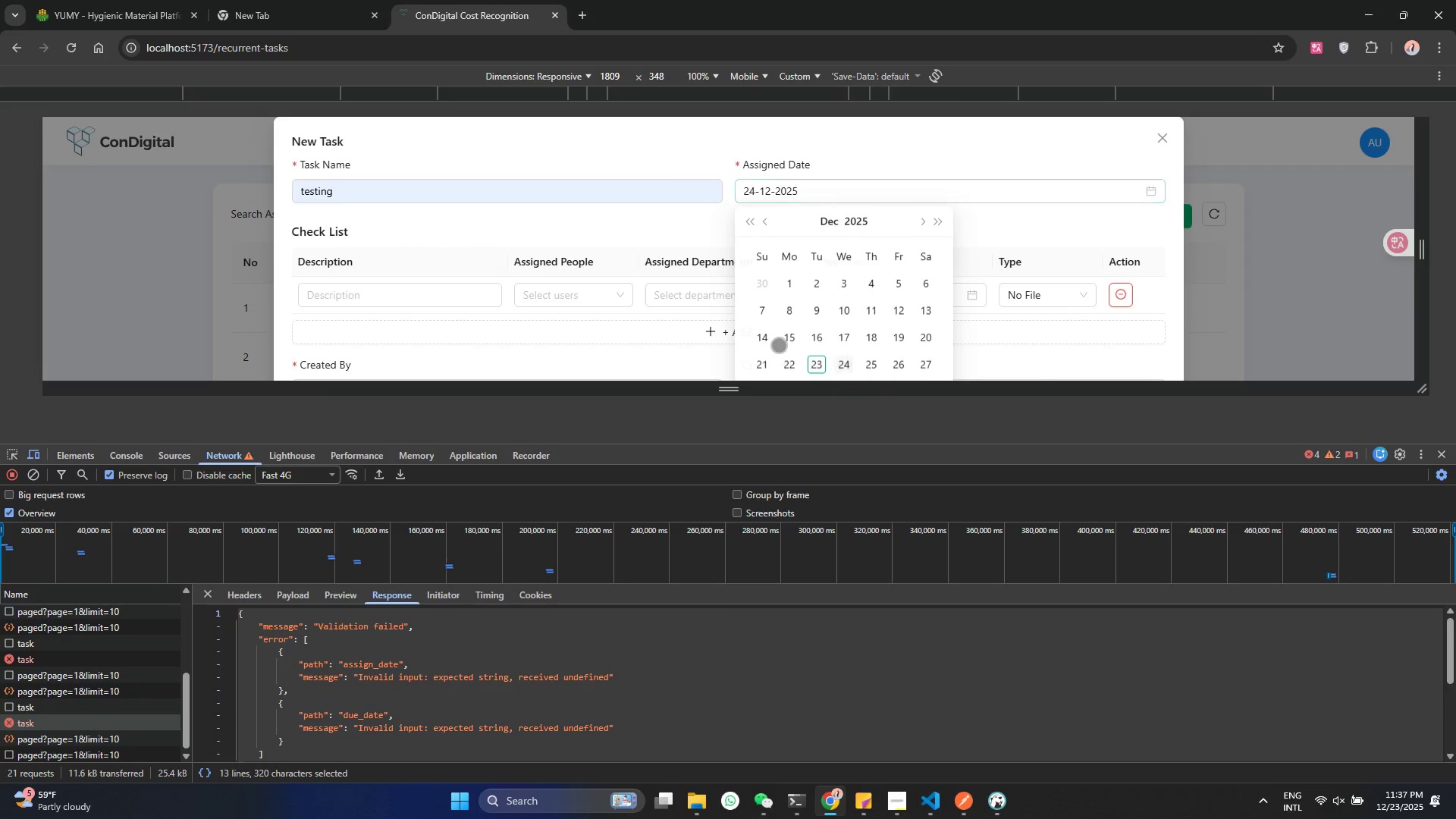 
scroll: coordinate [597, 243], scroll_direction: down, amount: 1.0
 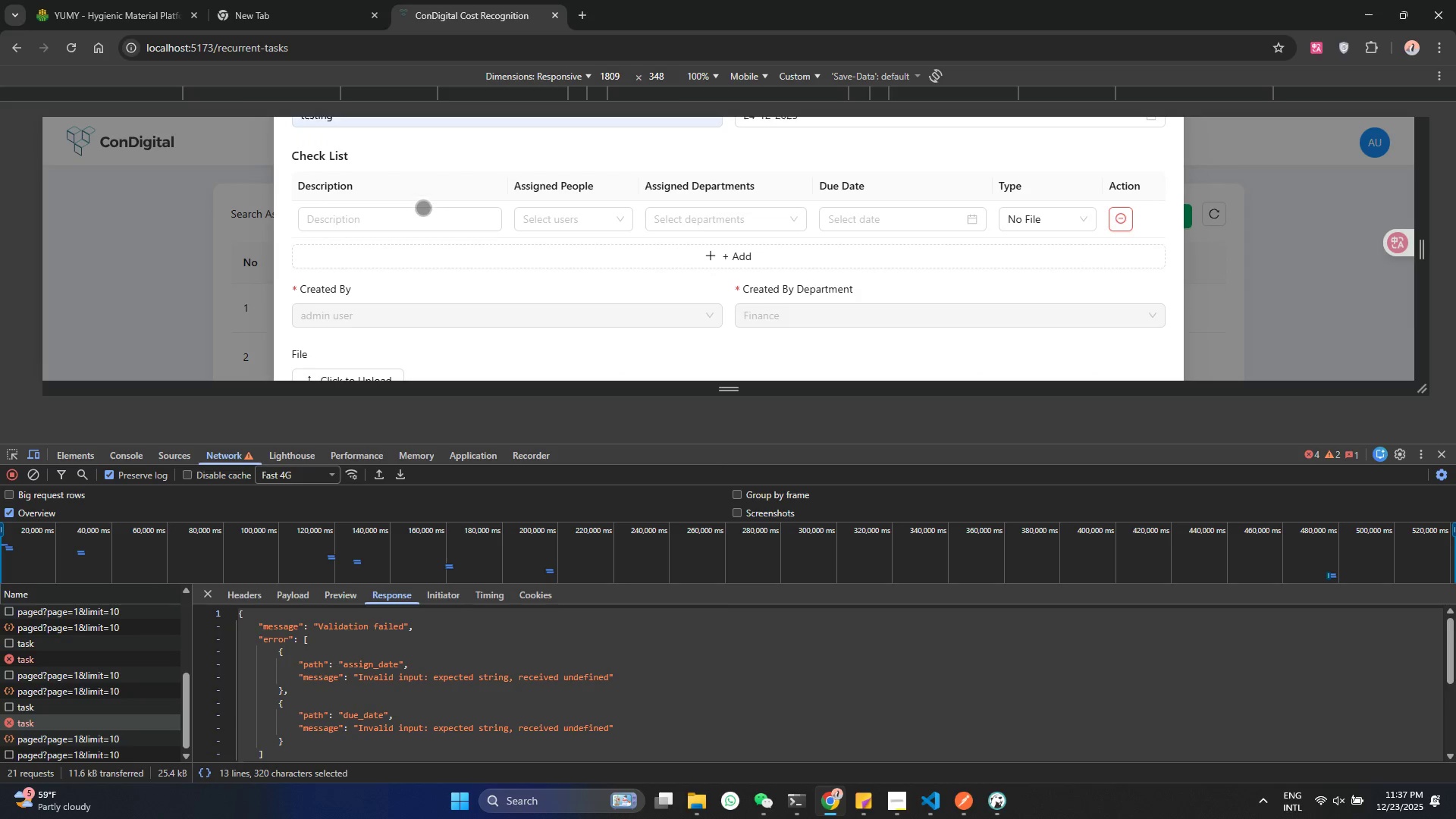 
left_click([423, 208])
 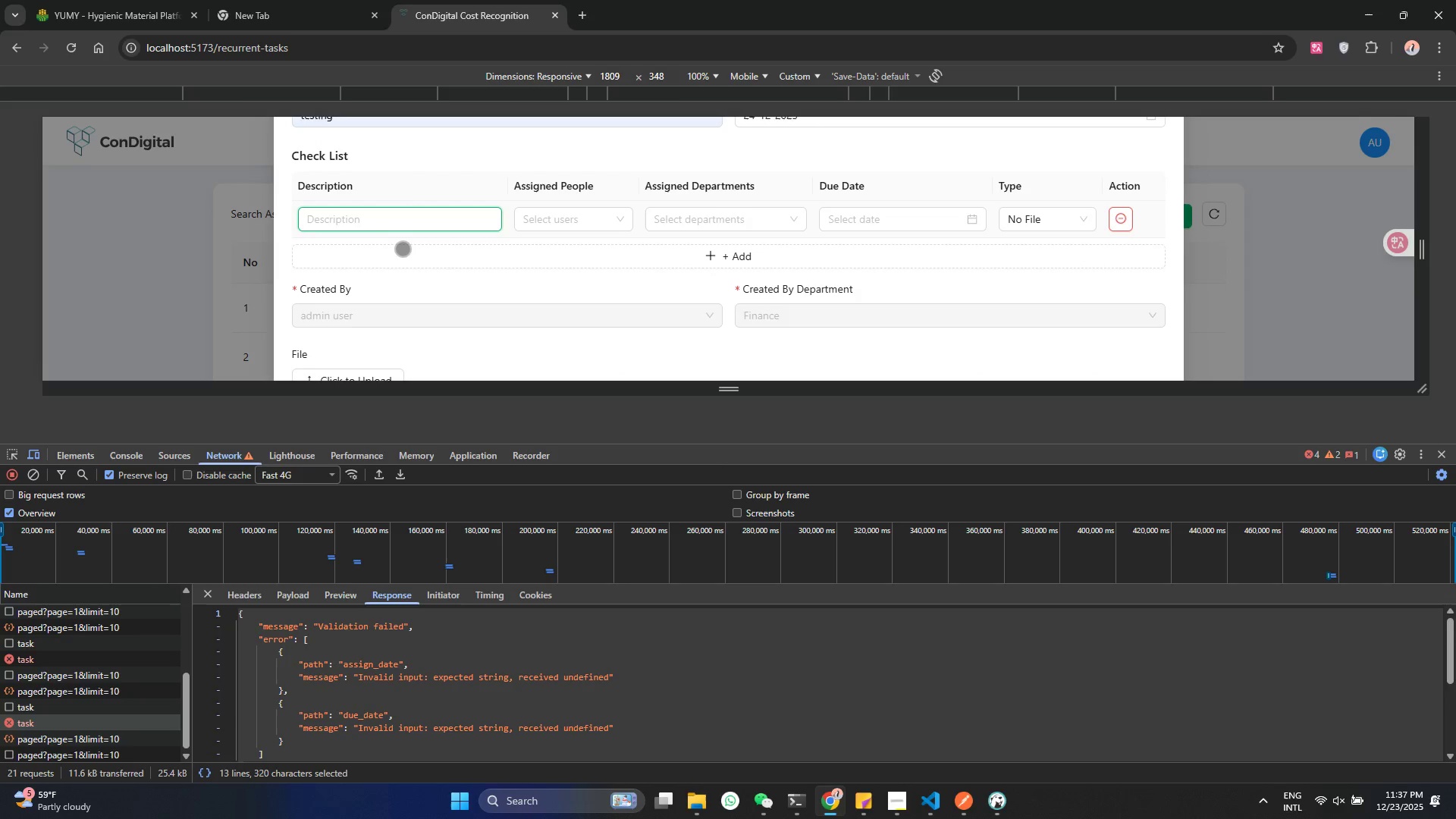 
type(rest)
 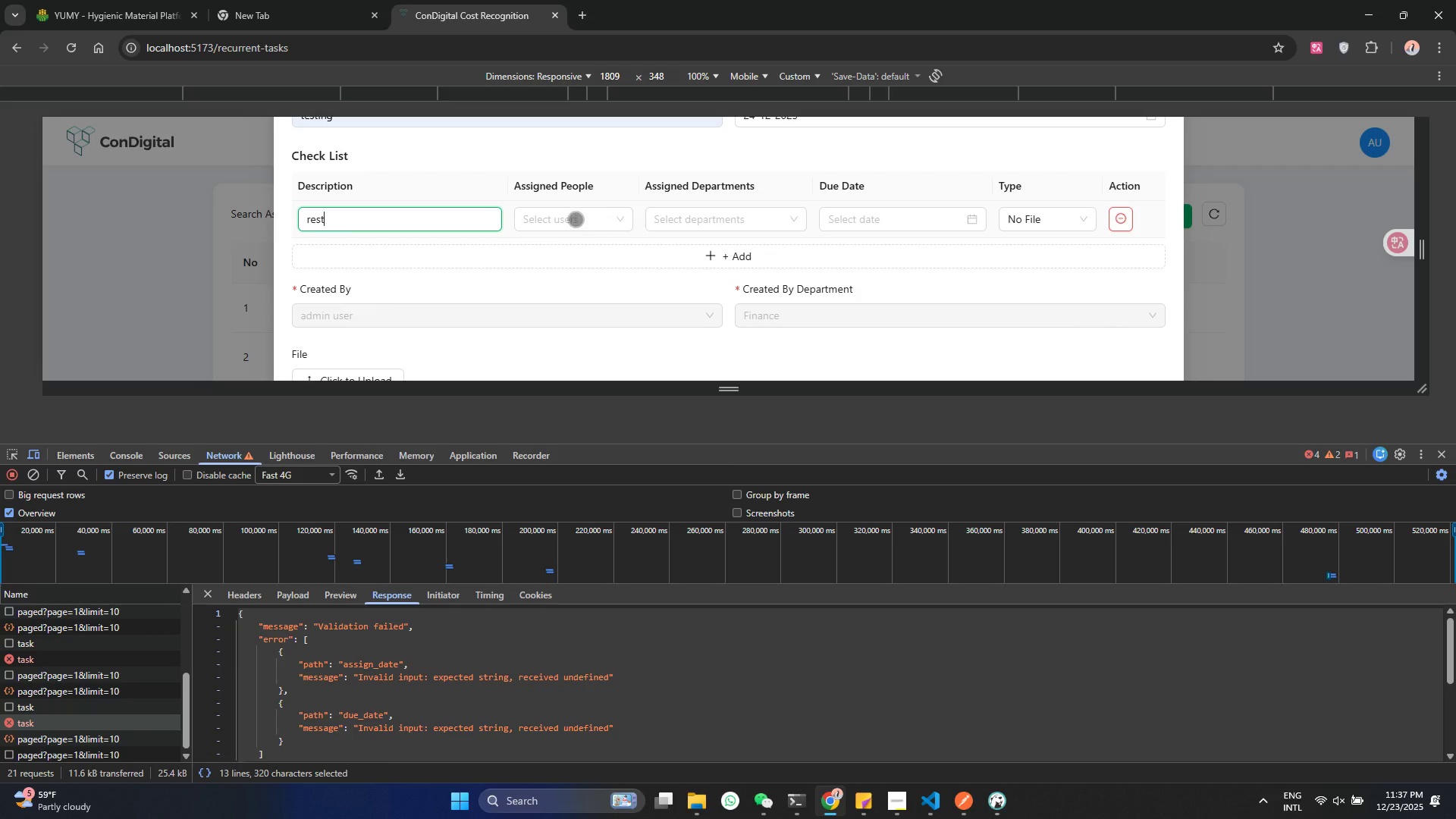 
left_click([576, 219])
 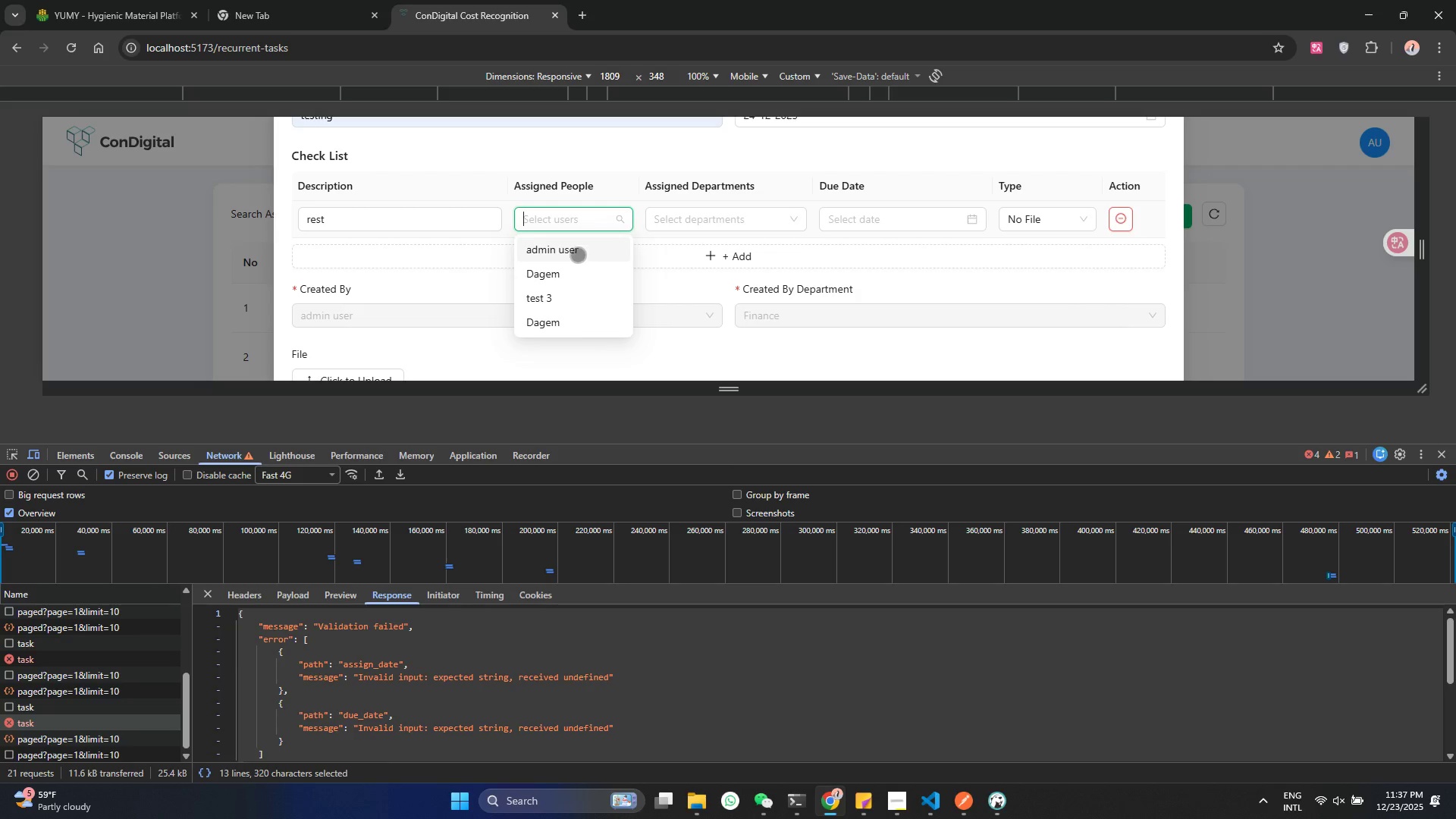 
left_click([573, 246])
 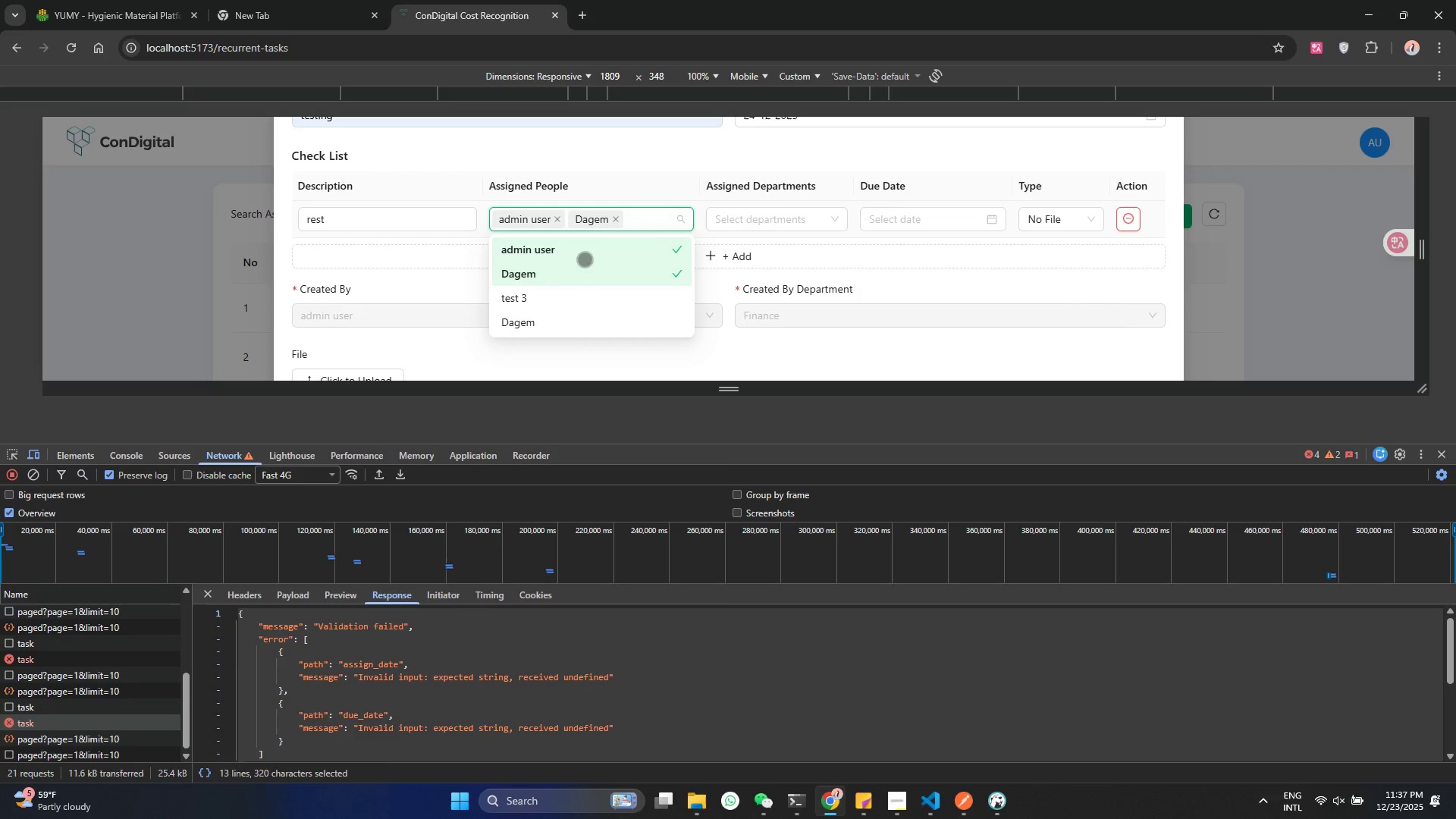 
left_click([761, 215])
 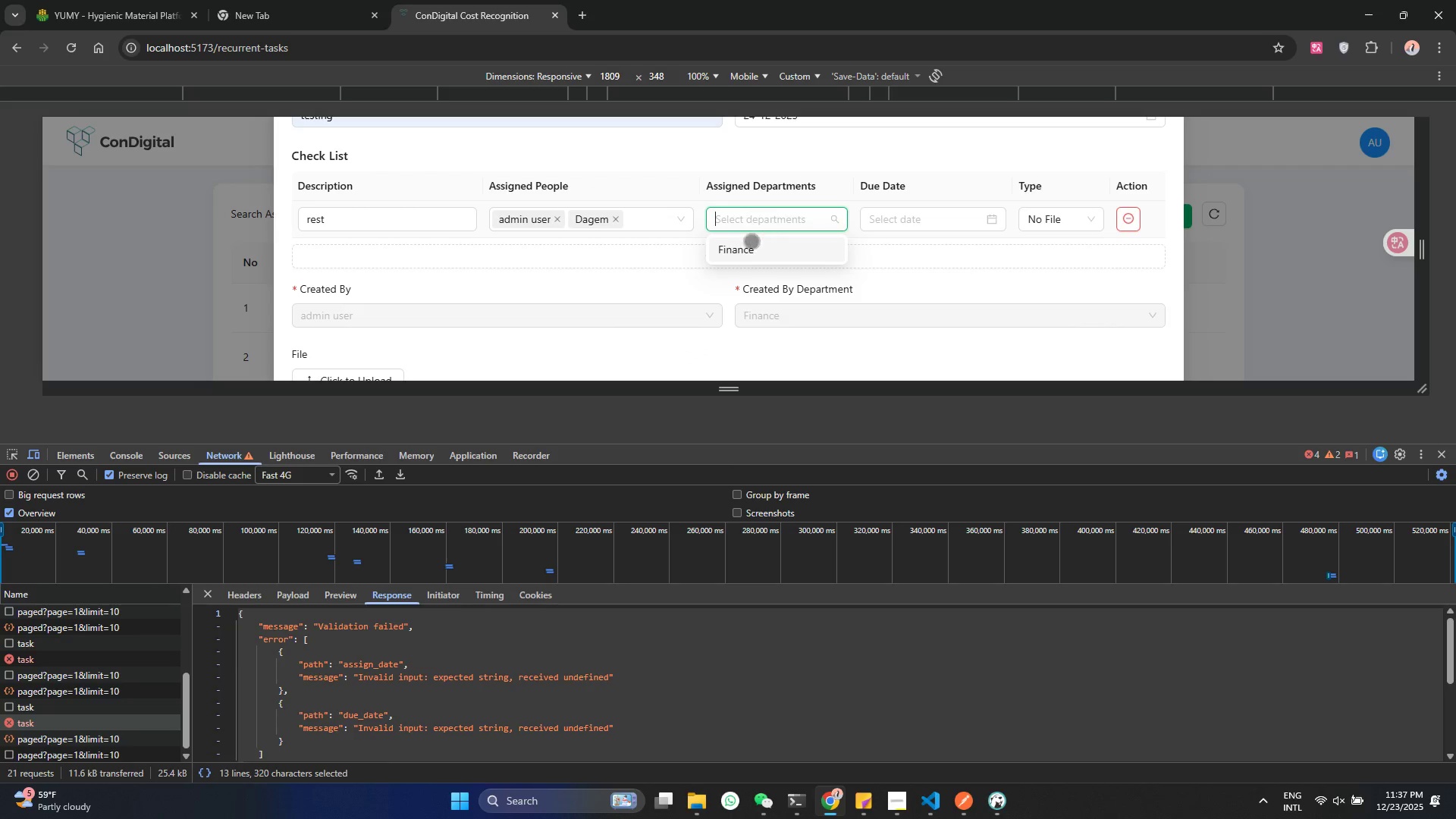 
left_click([747, 243])
 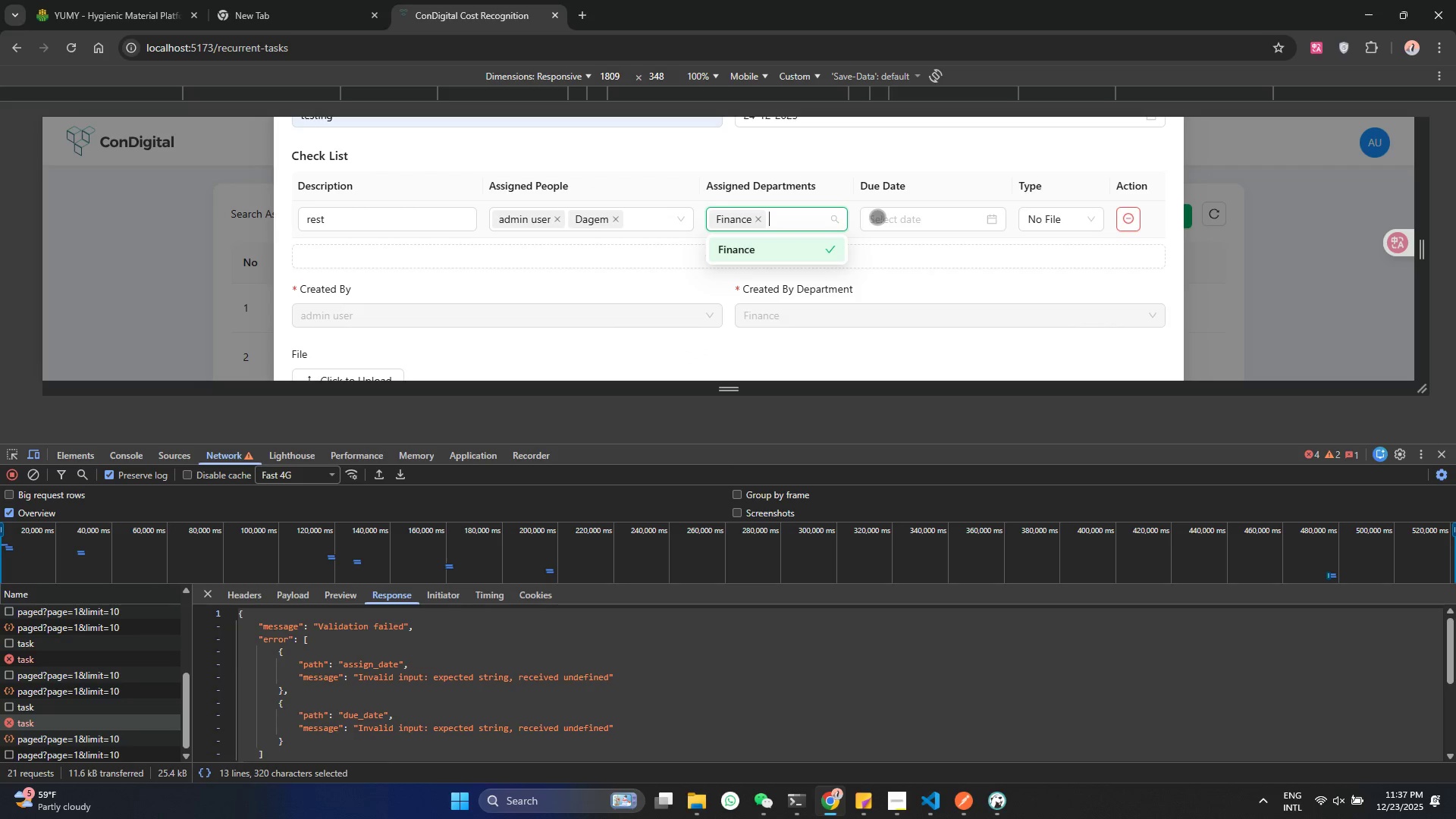 
left_click([886, 217])
 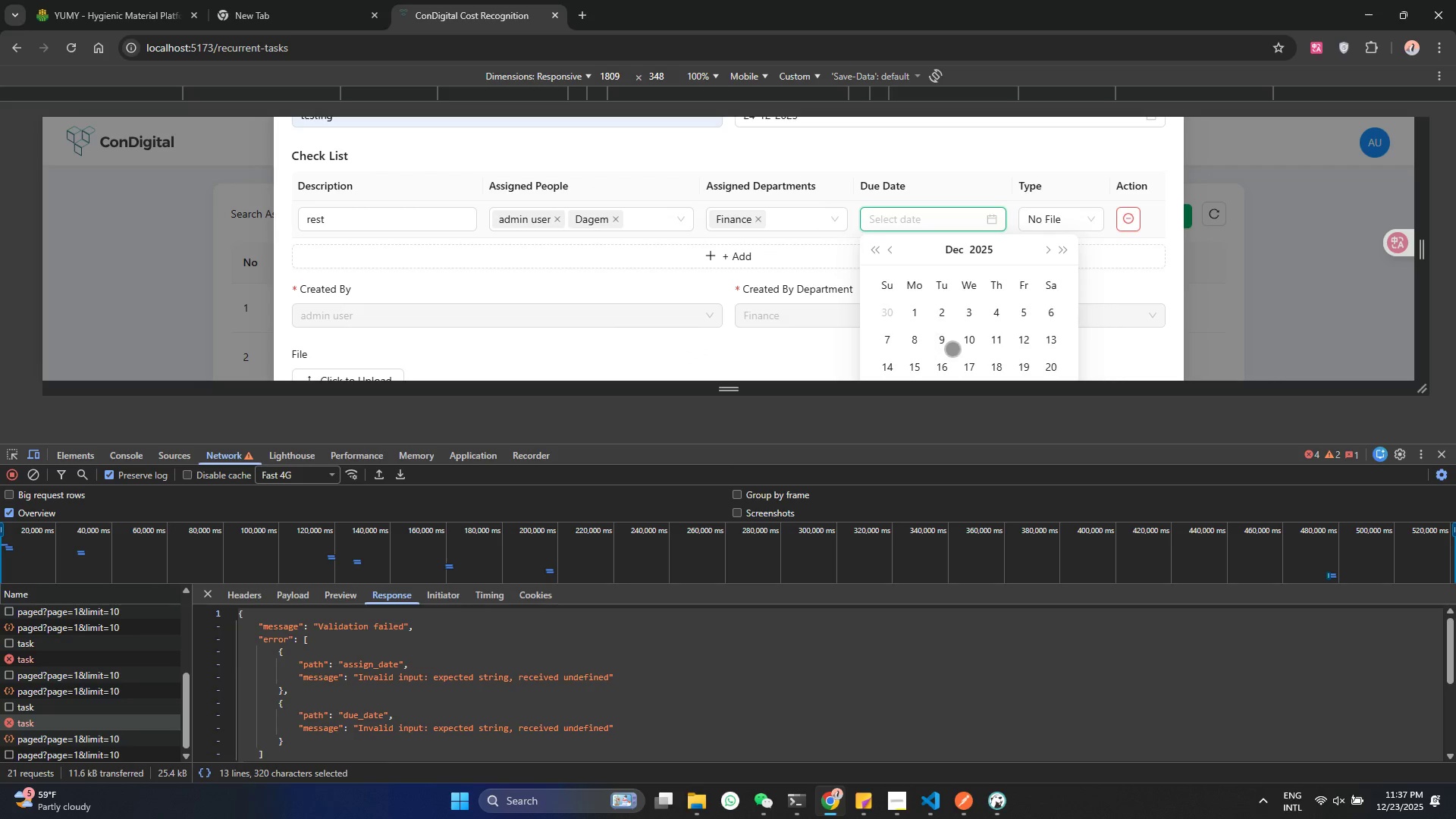 
scroll: coordinate [1178, 346], scroll_direction: down, amount: 13.0
 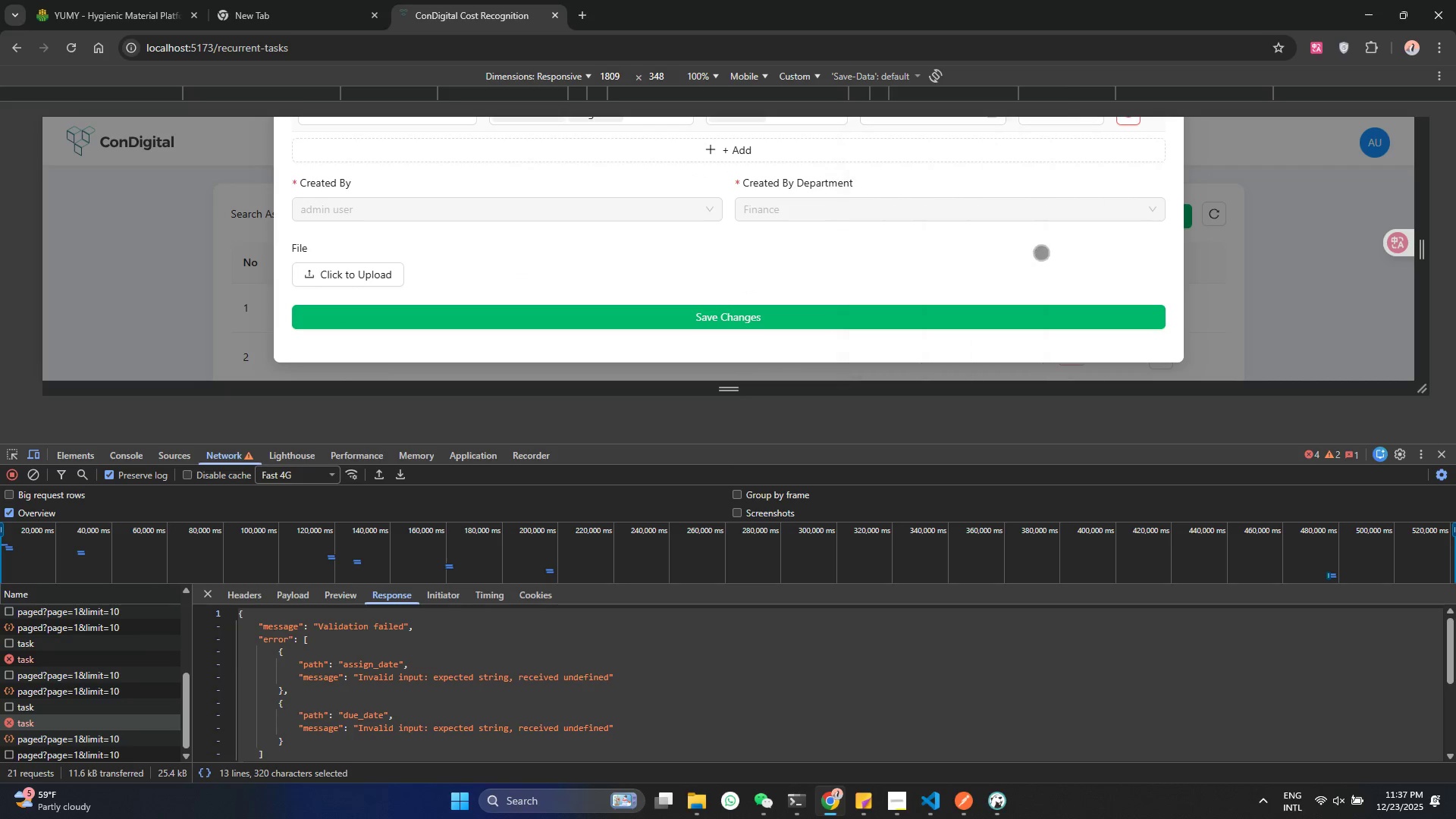 
scroll: coordinate [1056, 253], scroll_direction: up, amount: 2.0
 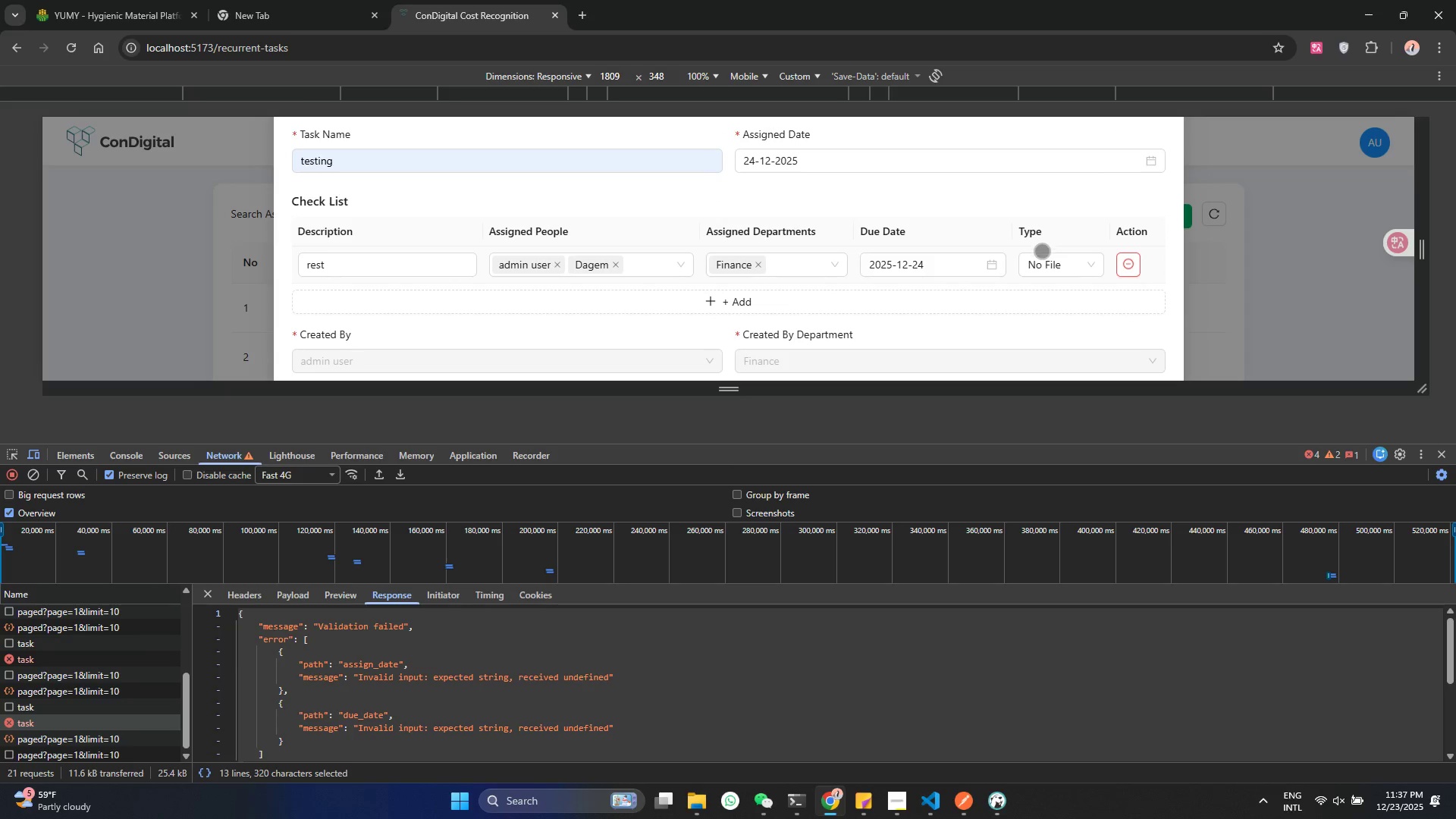 
scroll: coordinate [1021, 255], scroll_direction: down, amount: 2.0
 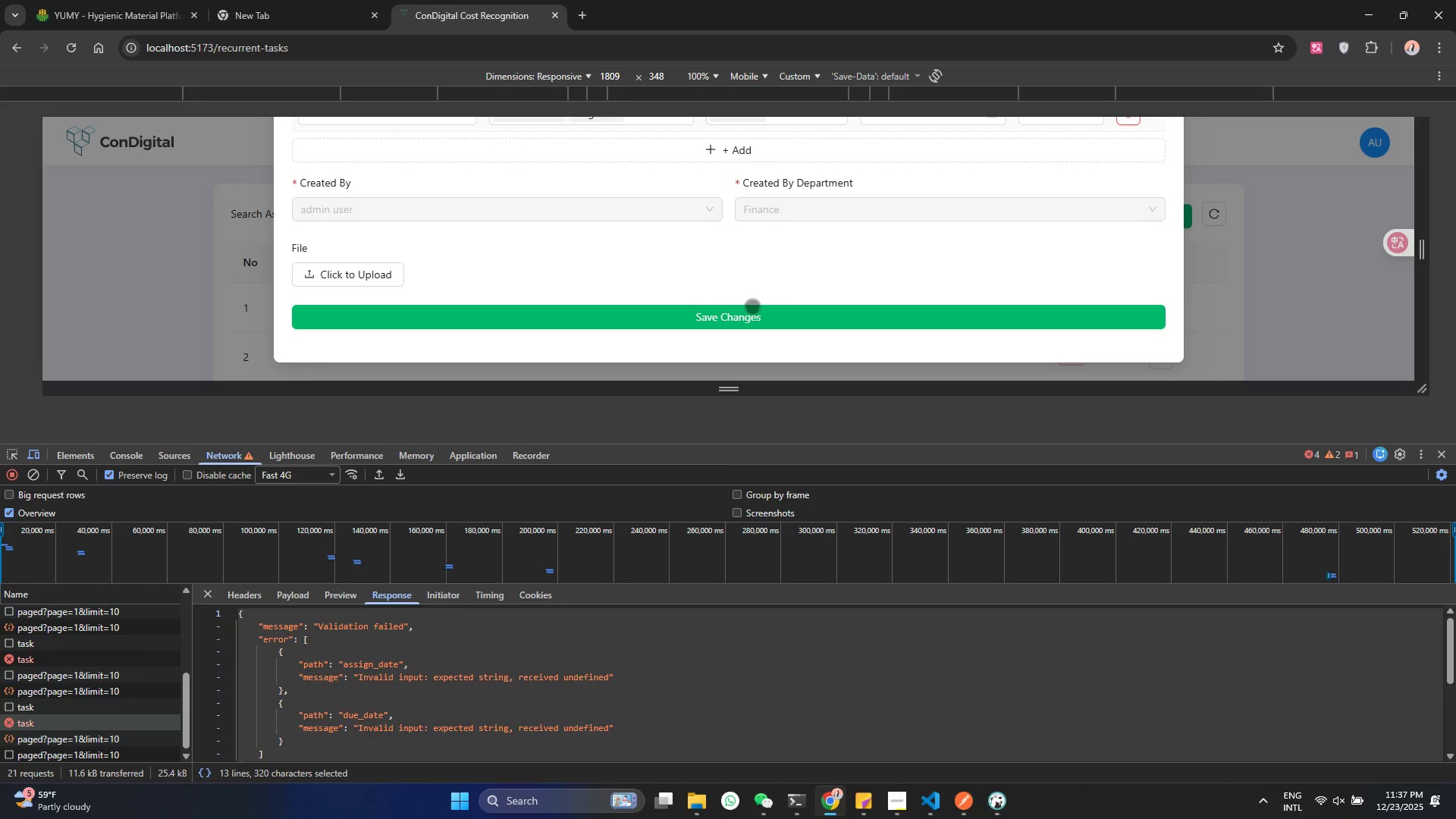 
left_click([753, 327])
 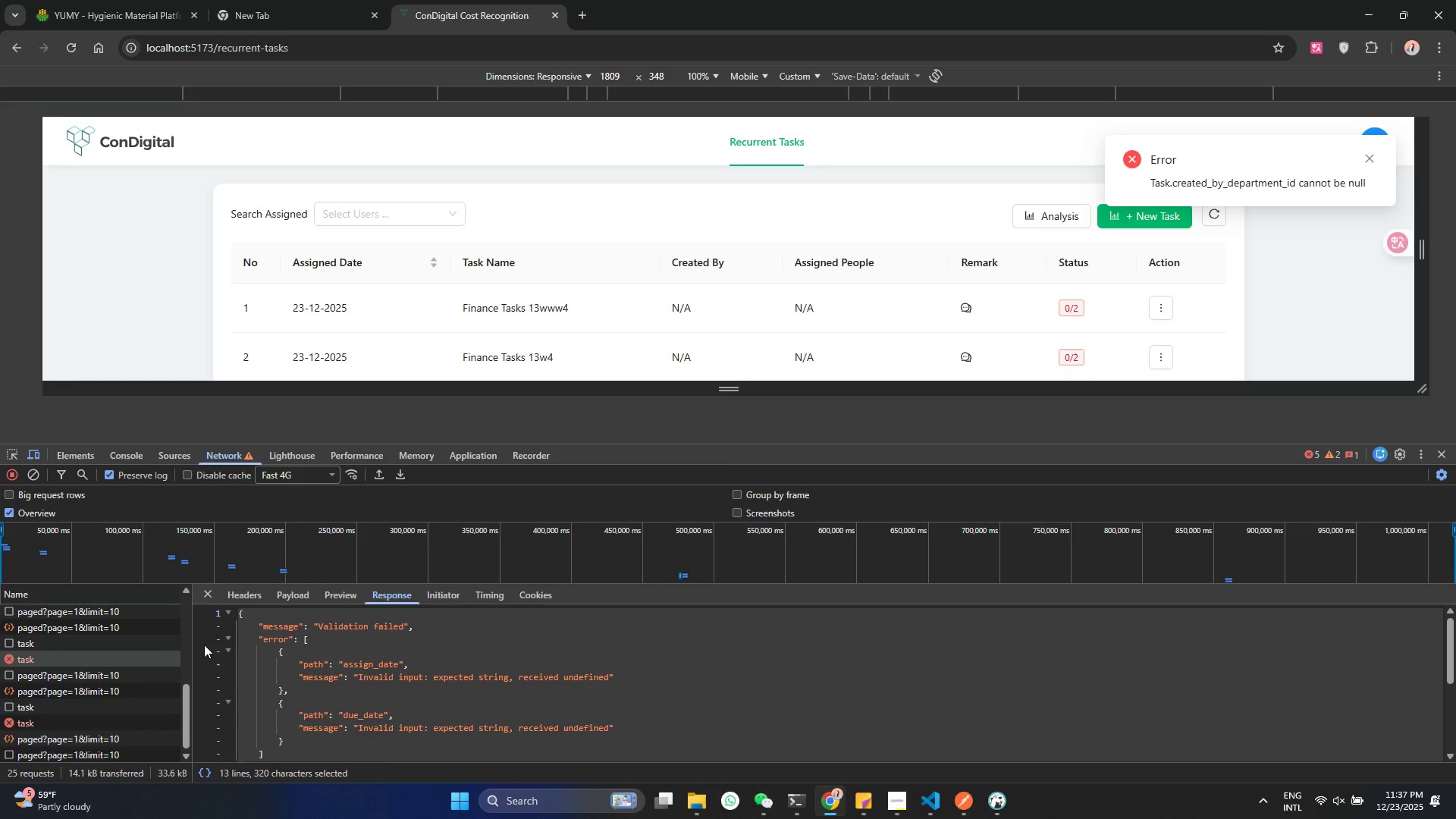 
left_click([65, 721])
 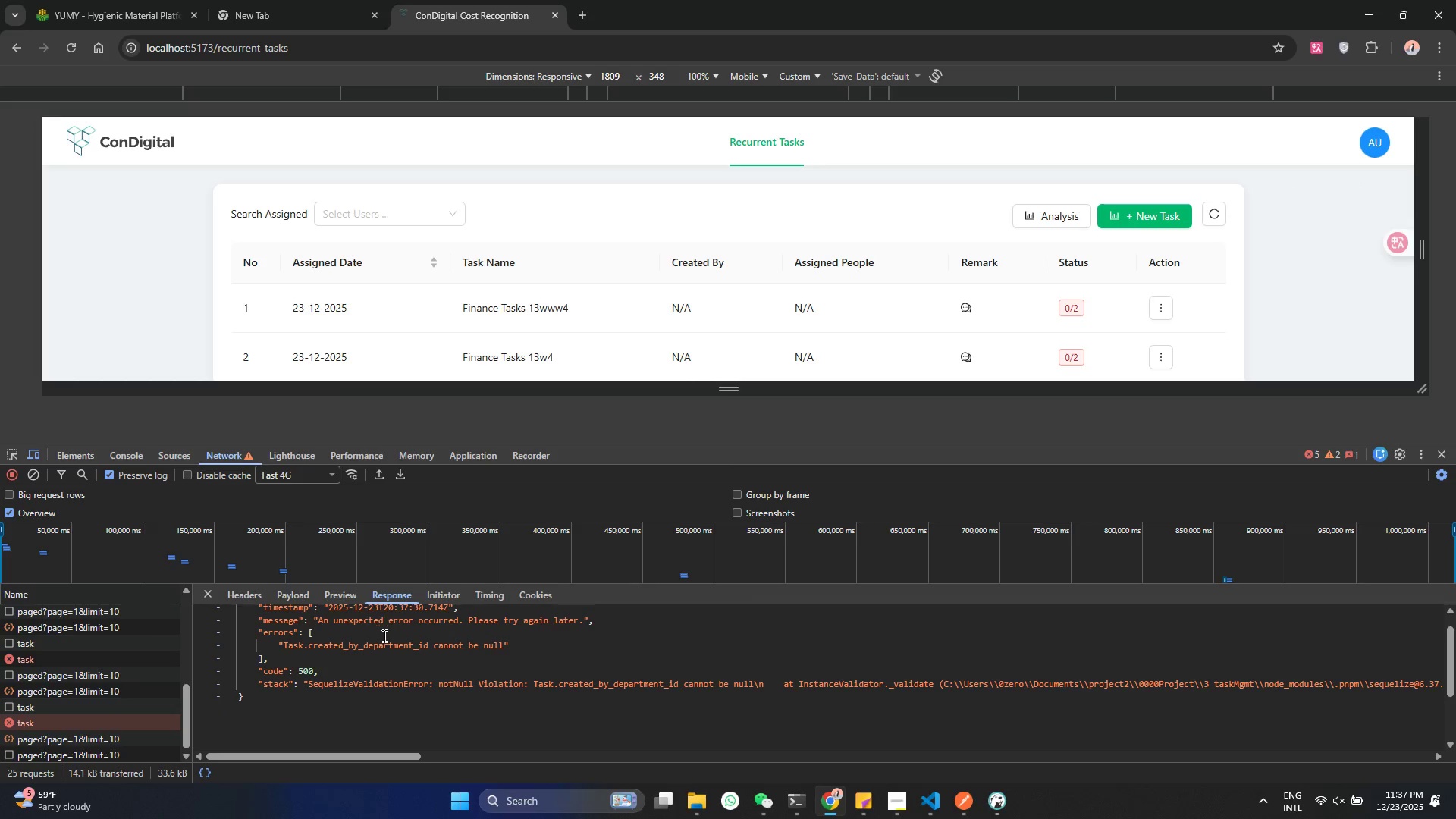 
double_click([369, 642])
 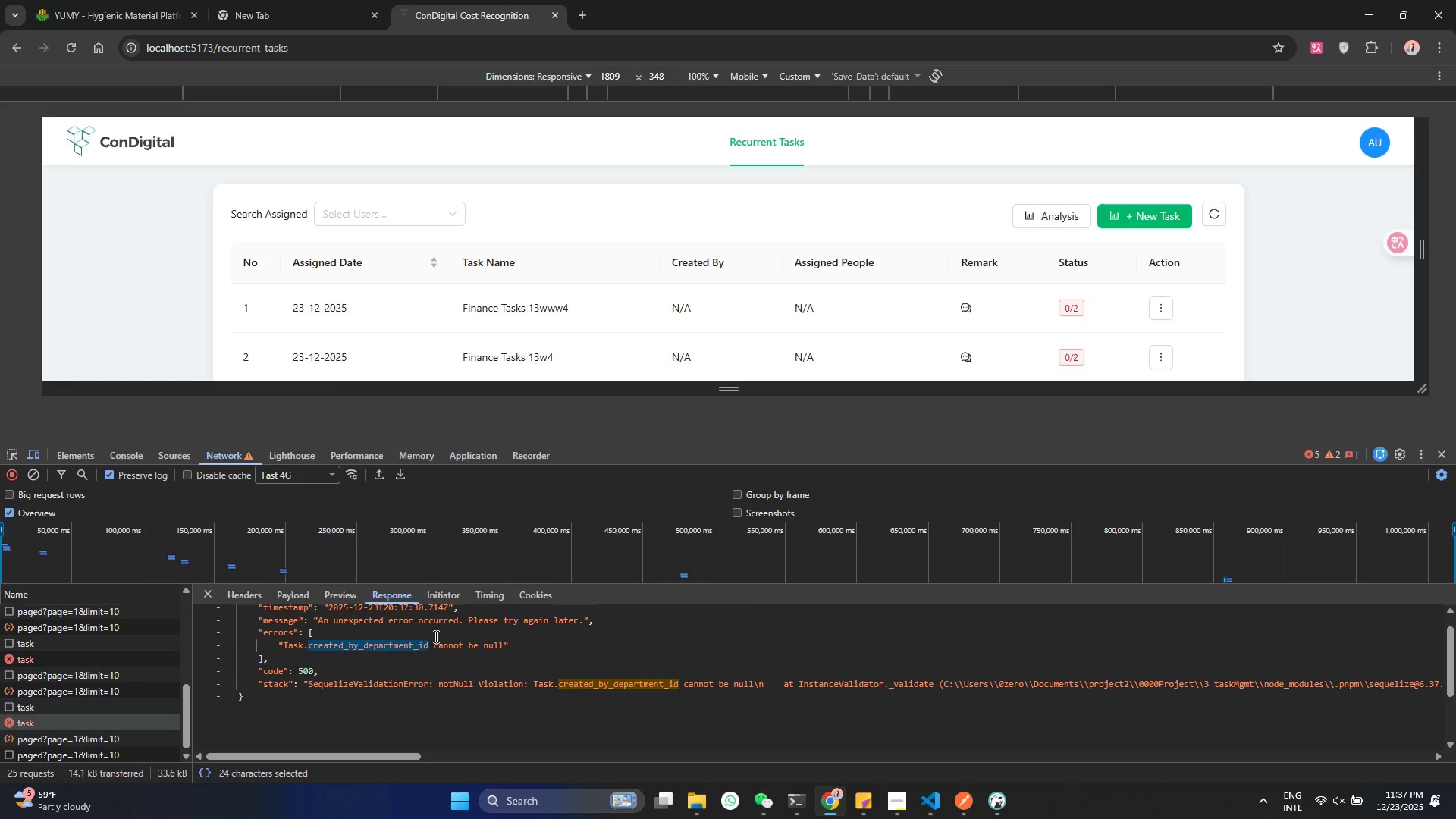 
key(Control+C)
 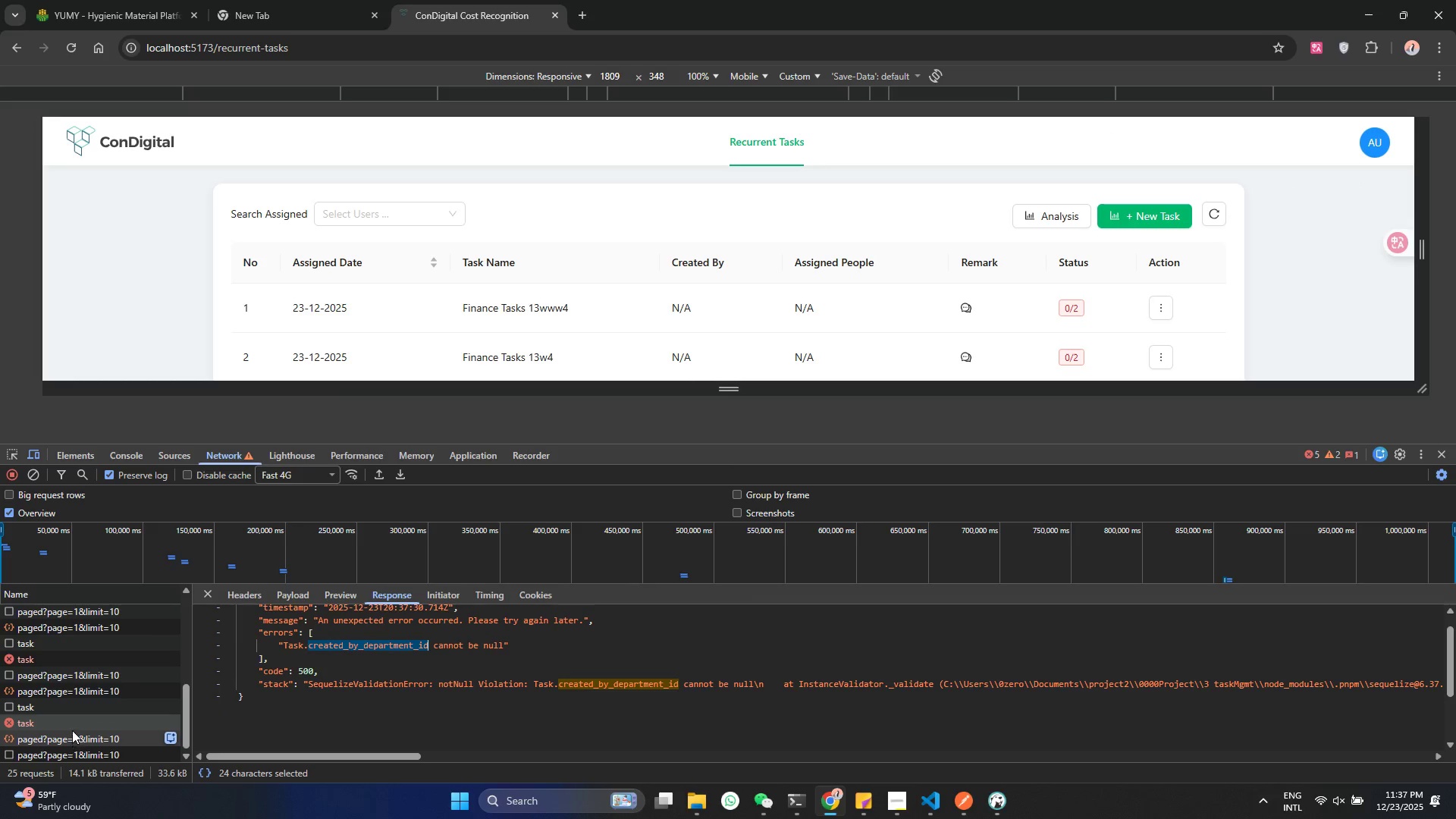 
left_click([73, 726])
 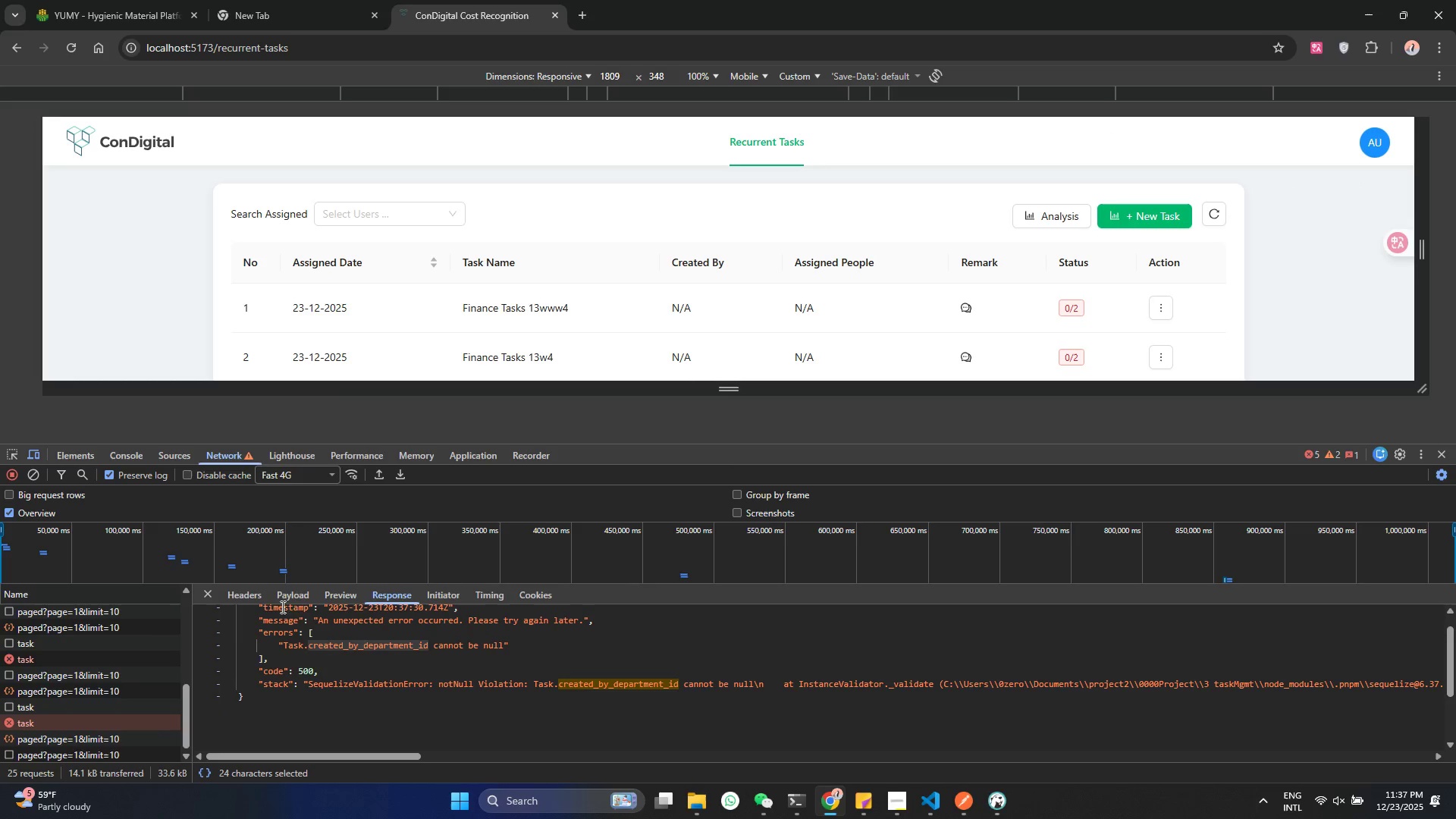 
left_click([287, 601])
 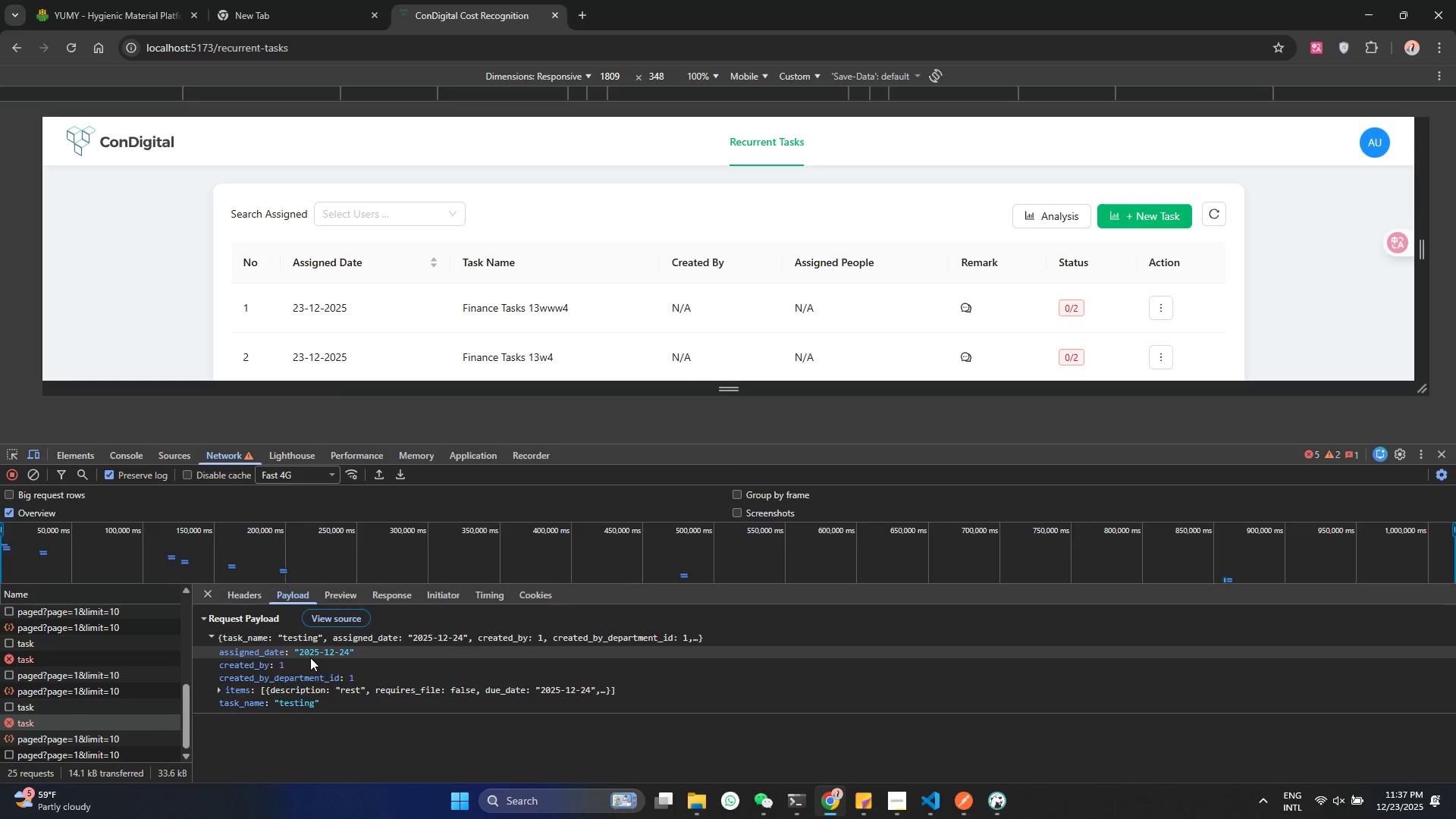 
scroll: coordinate [310, 657], scroll_direction: down, amount: 2.0
 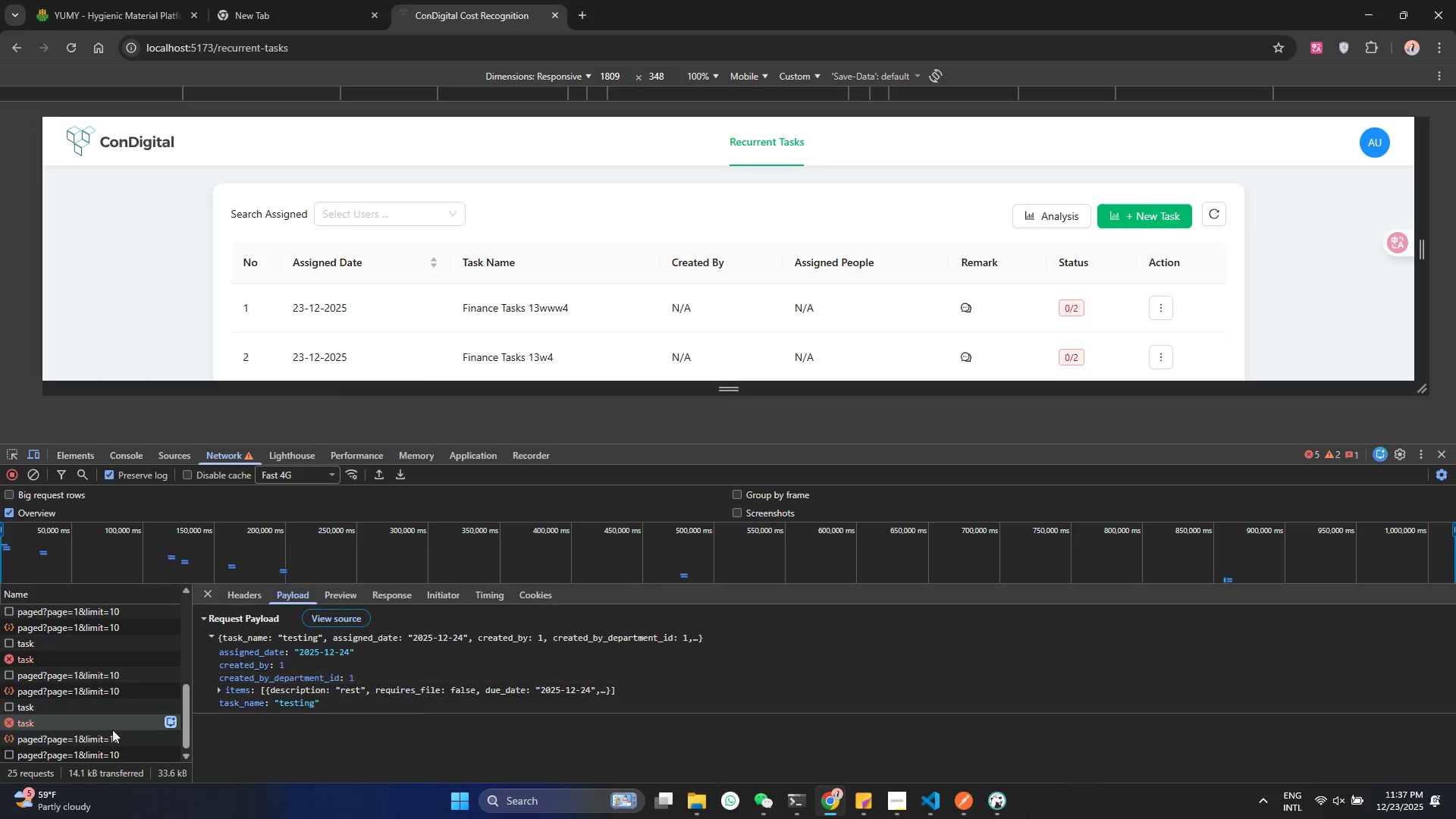 
wait(5.09)
 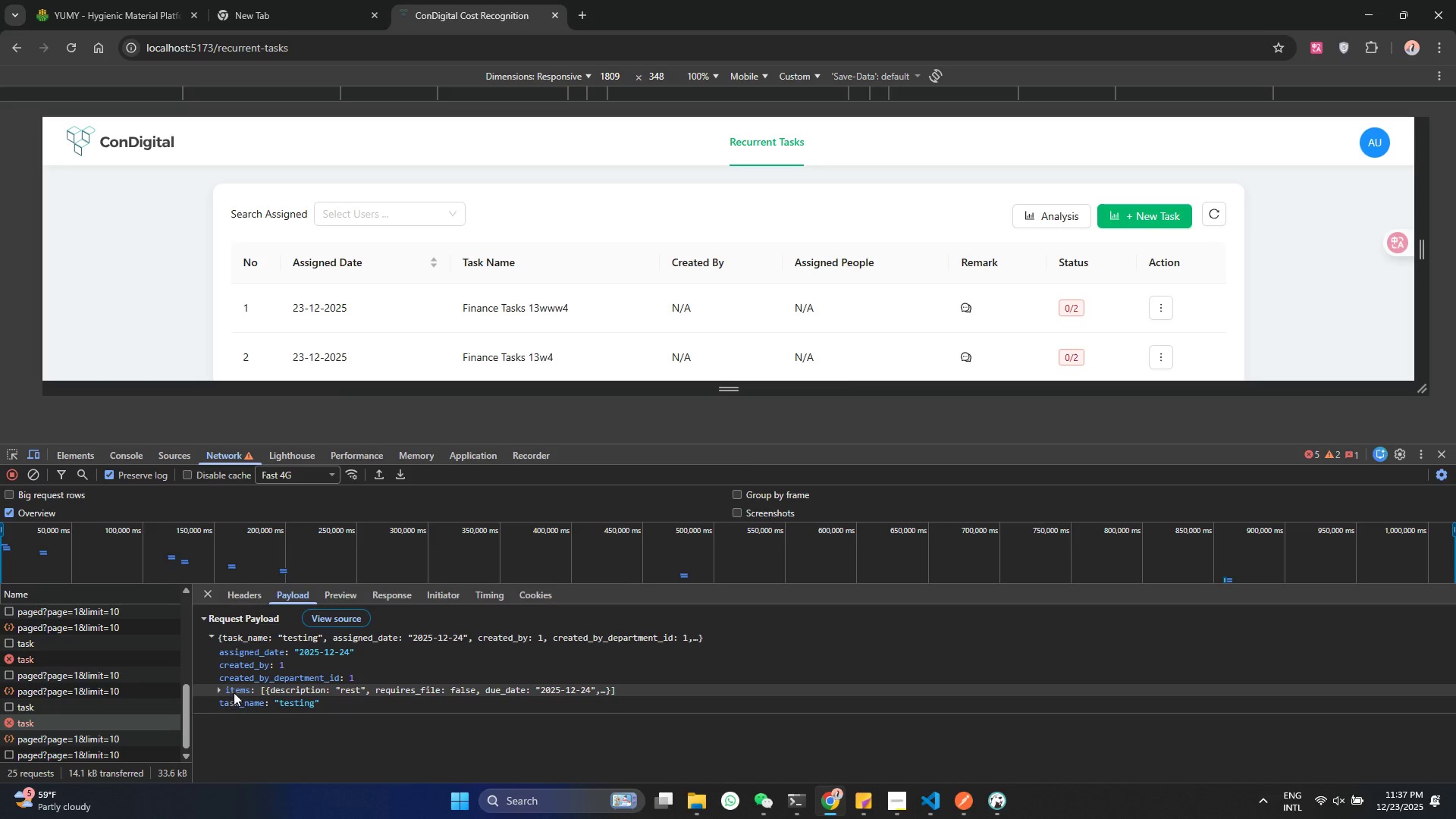 
left_click([381, 598])
 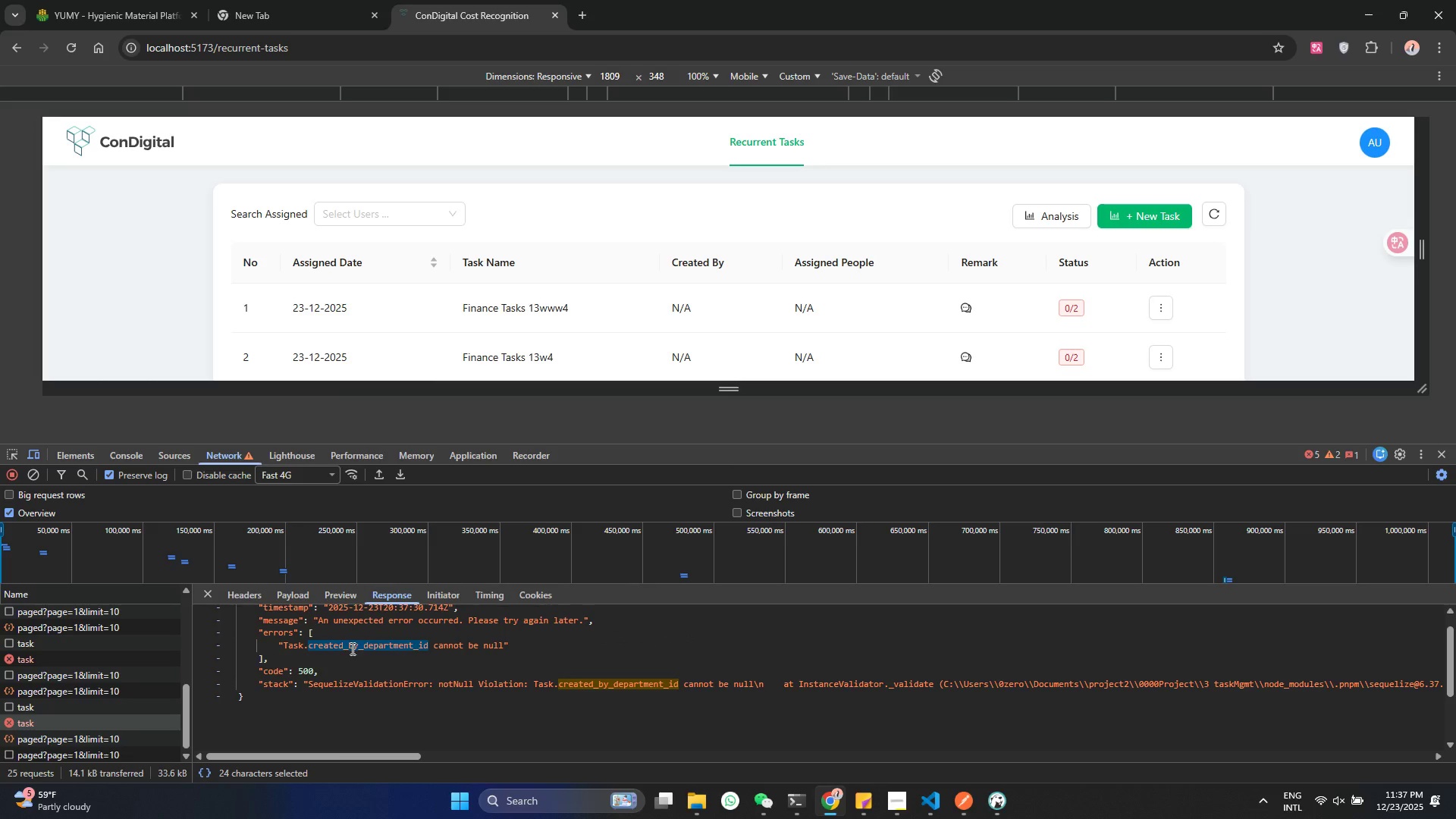 
double_click([352, 646])
 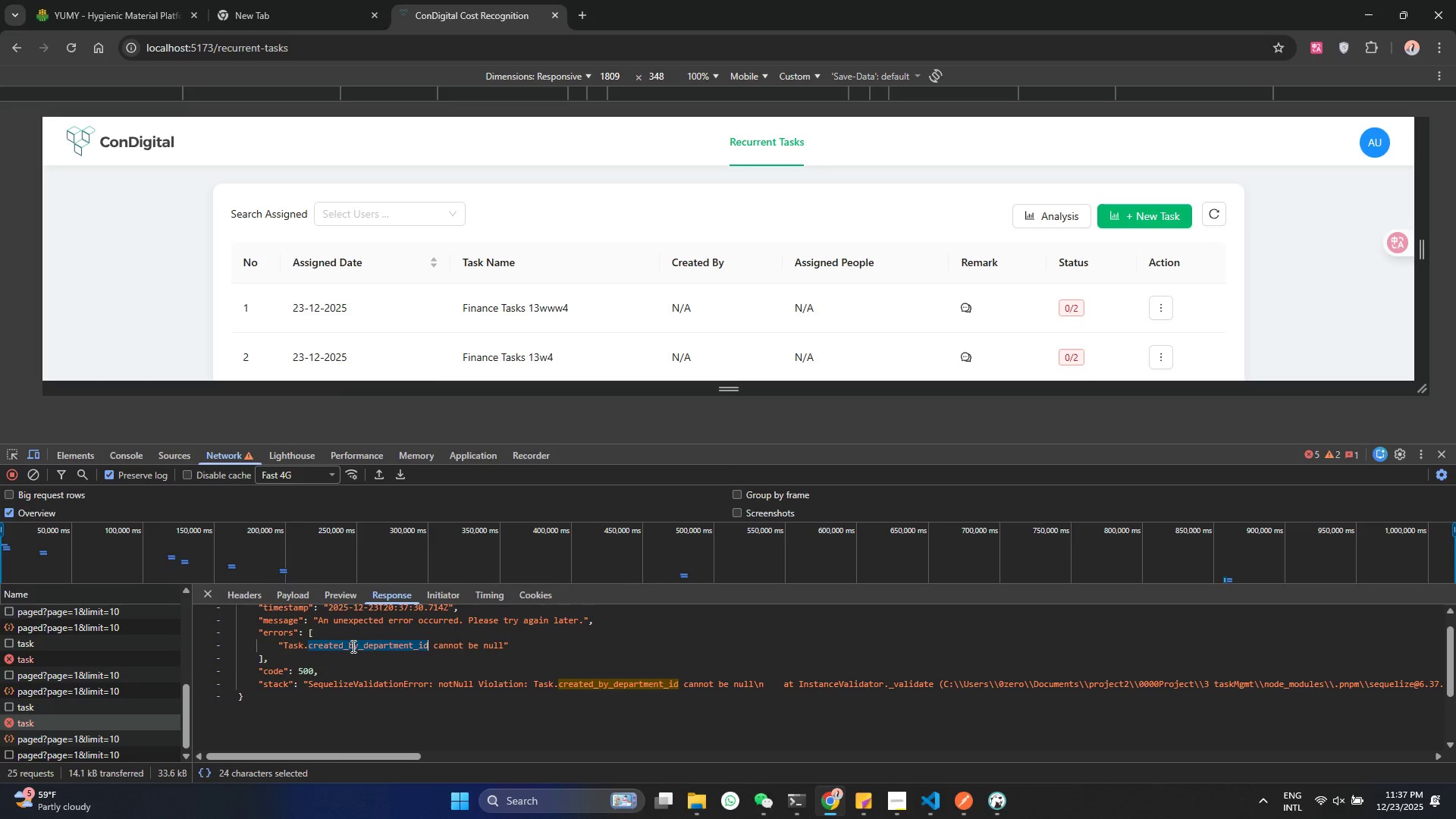 
key(Control+C)
 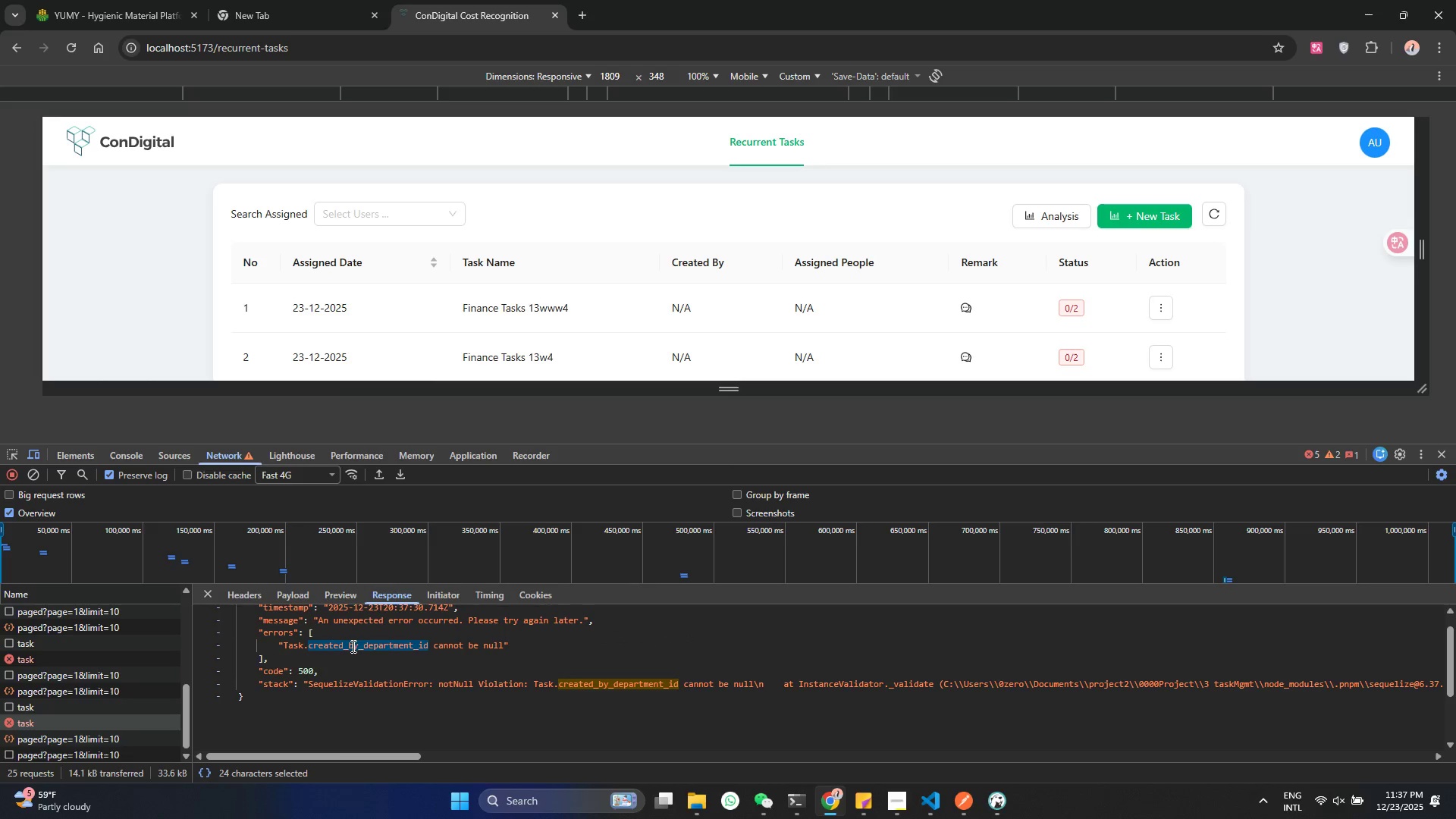 
key(Control+C)
 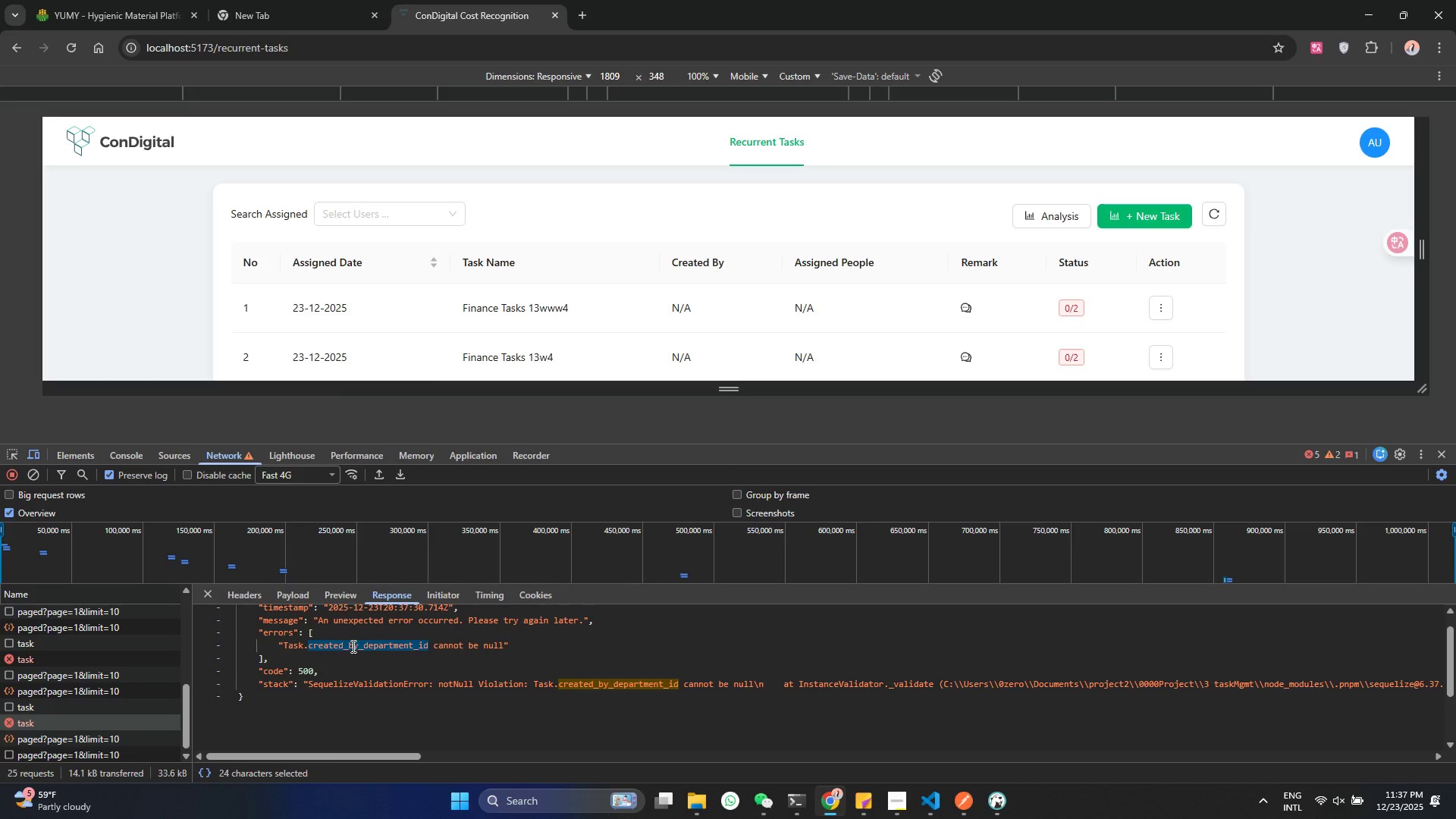 
key(Control+C)
 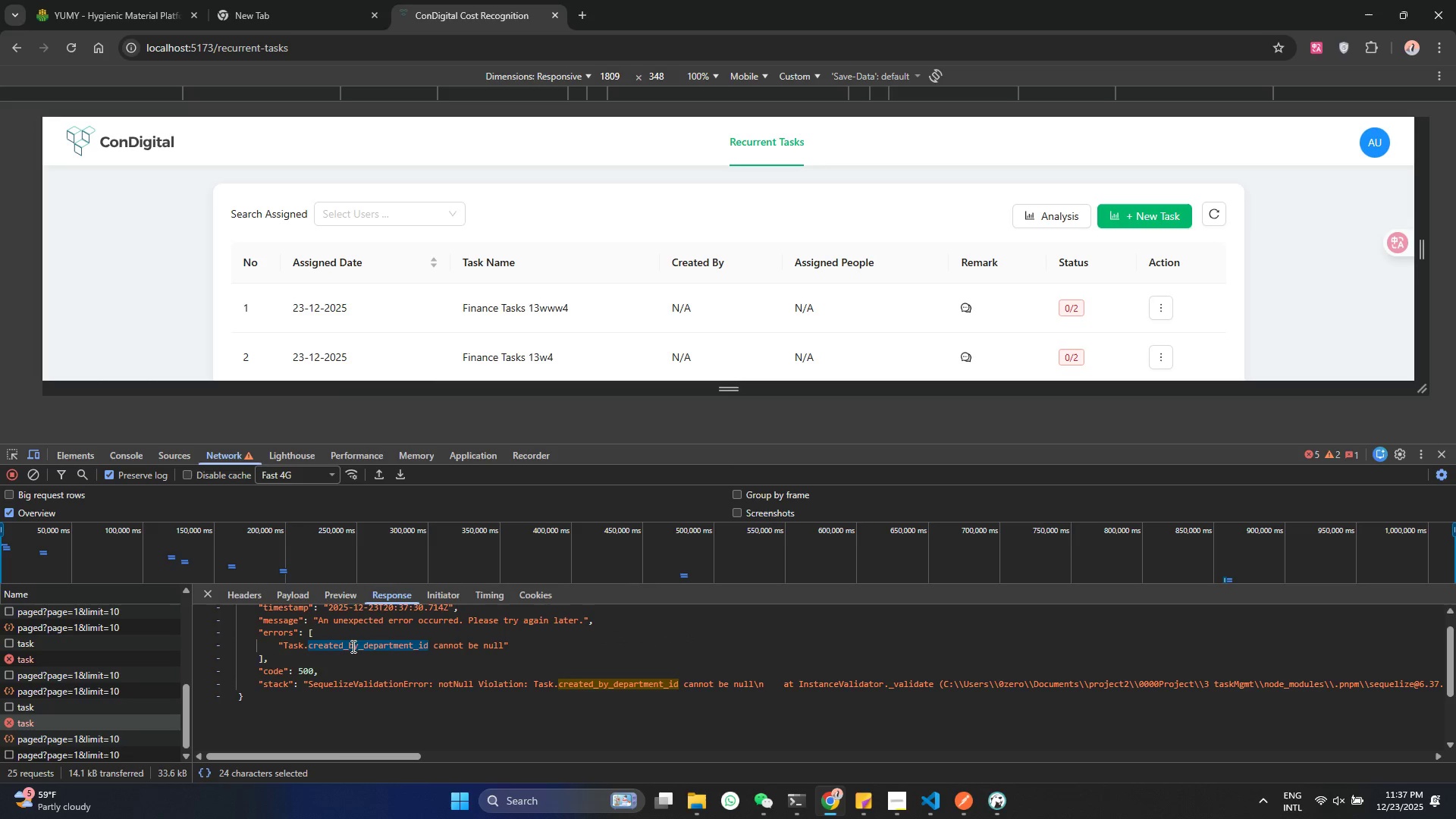 
key(Control+C)
 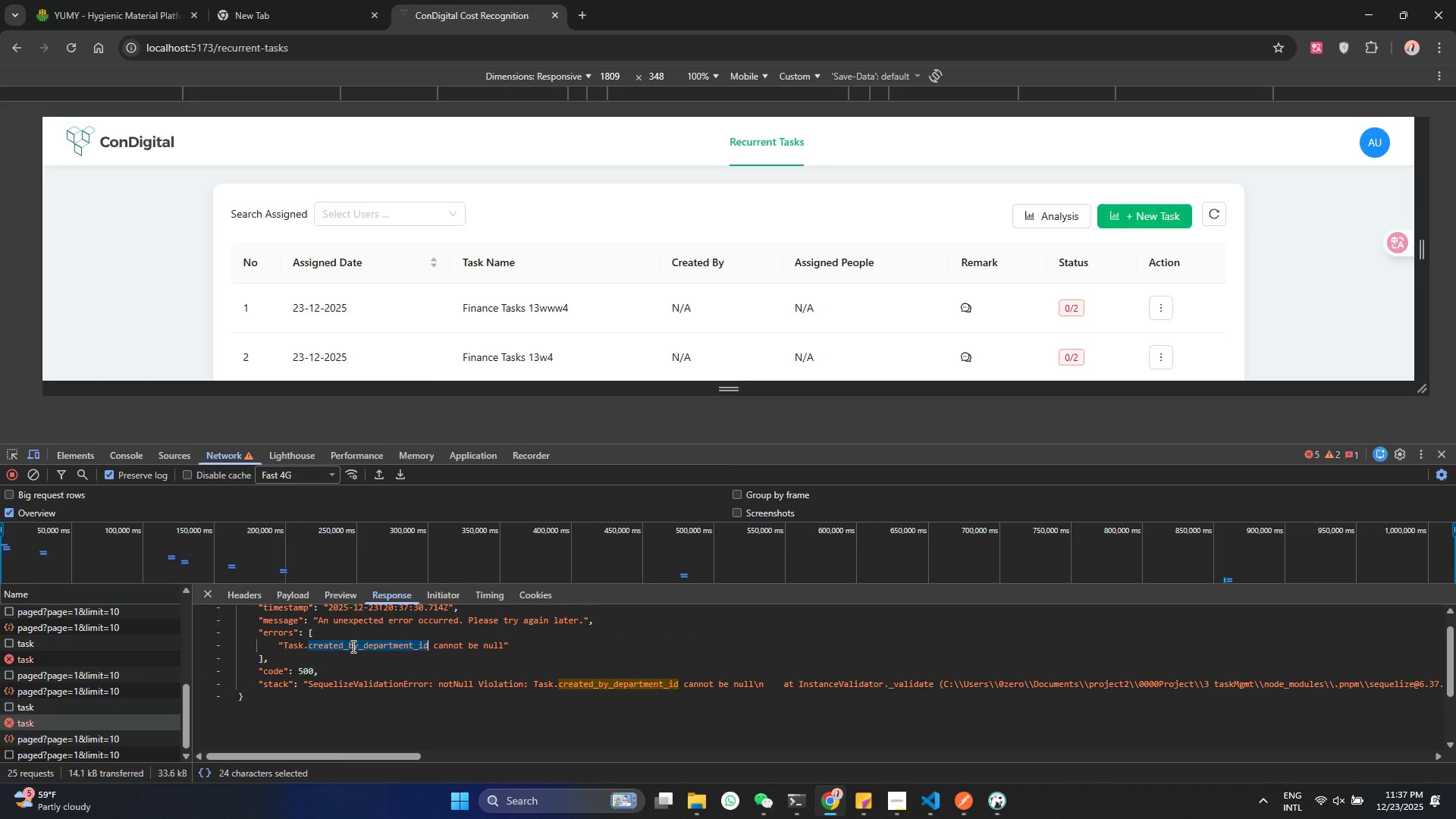 
key(Control+C)
 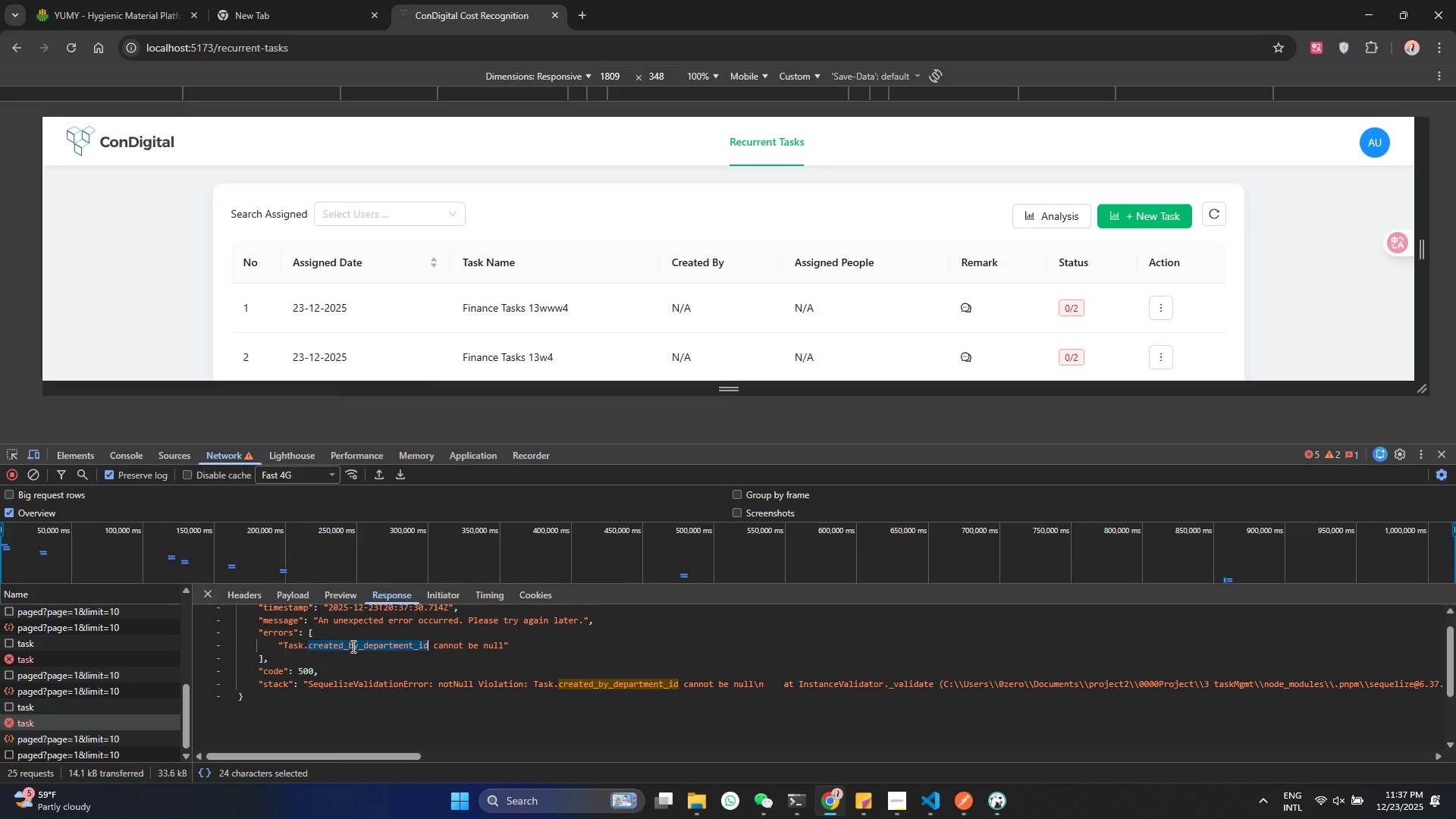 
key(Control+C)
 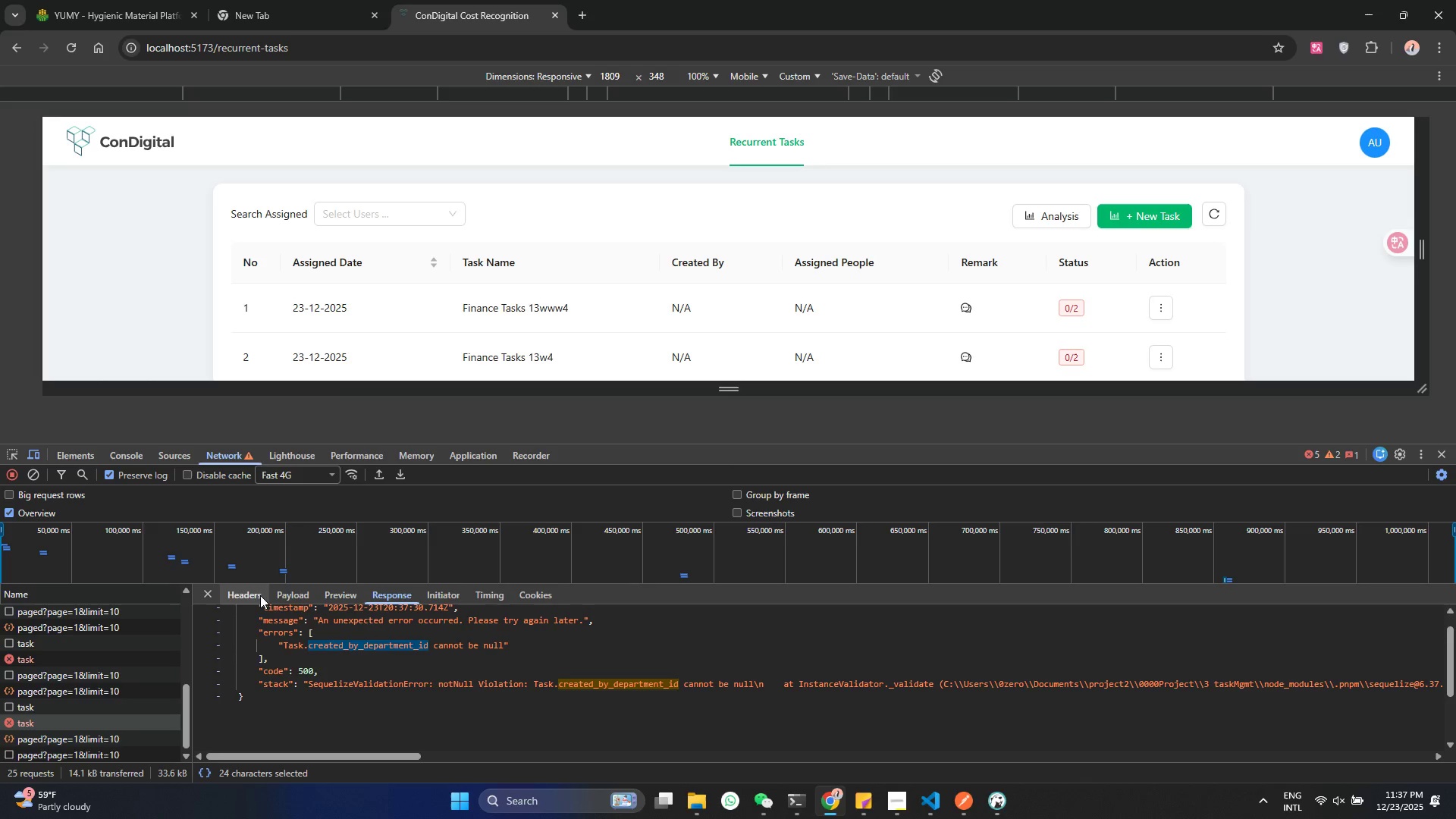 
left_click([279, 598])
 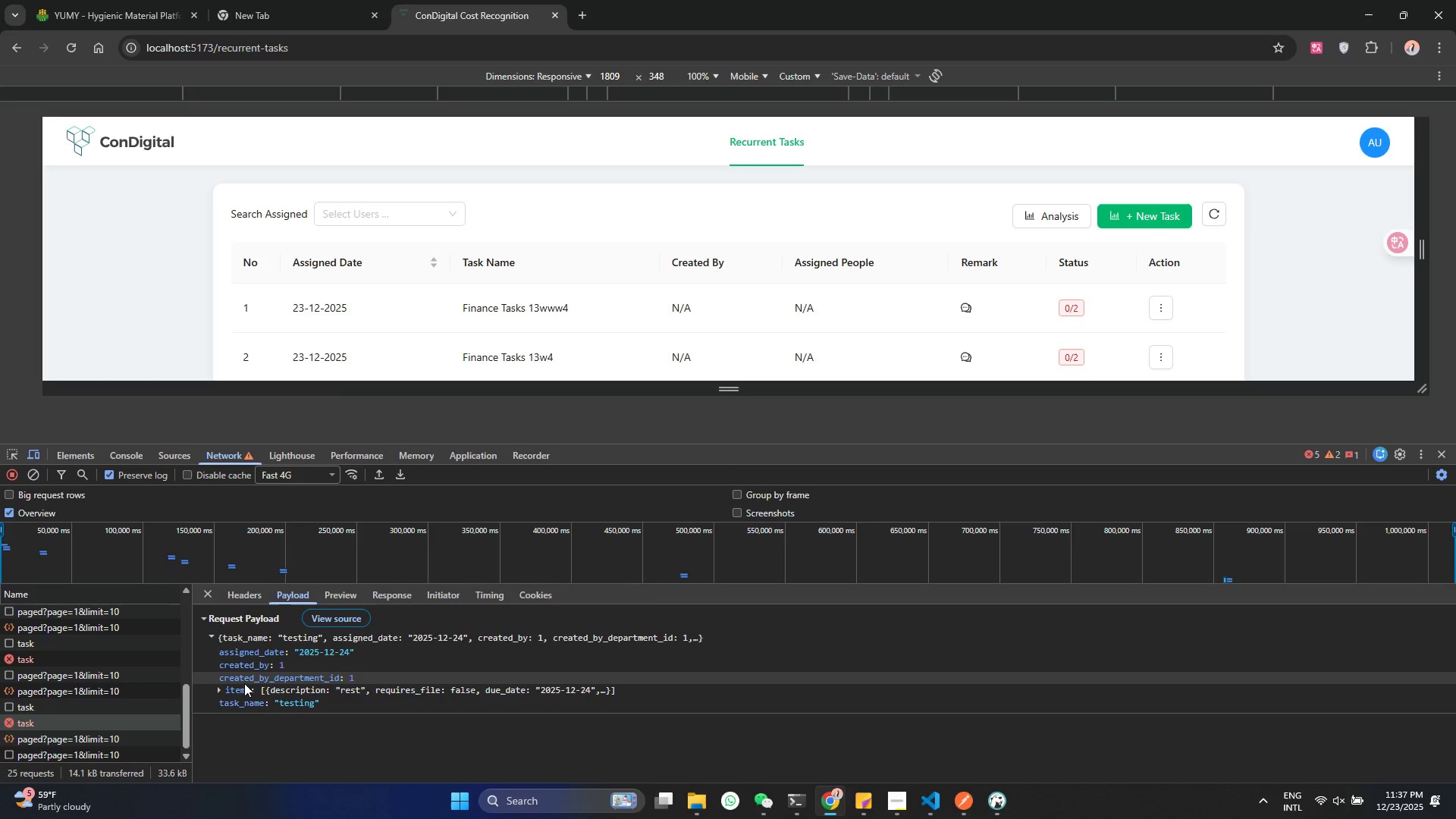 
mouse_move([311, 682])